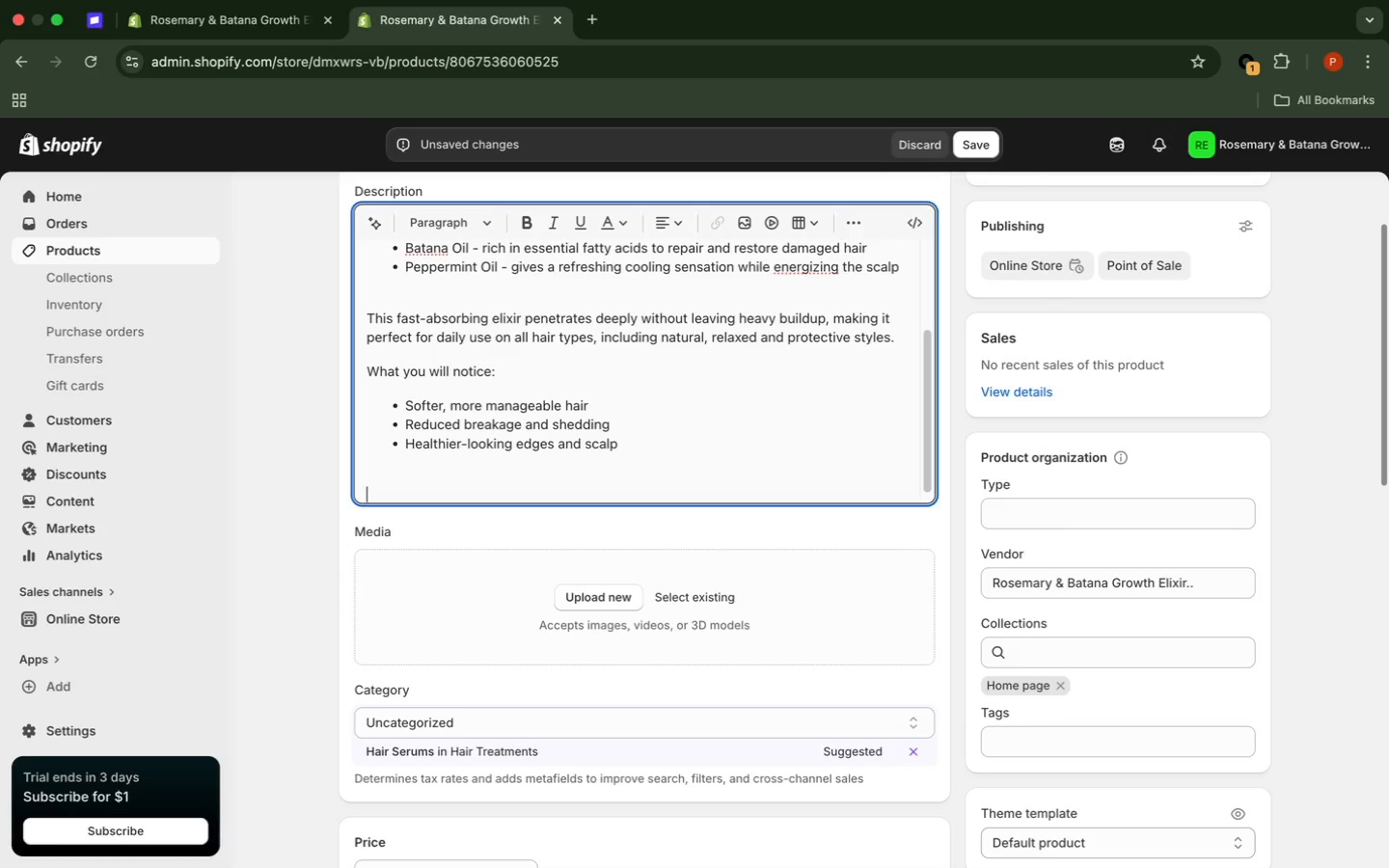 
key(ArrowUp)
 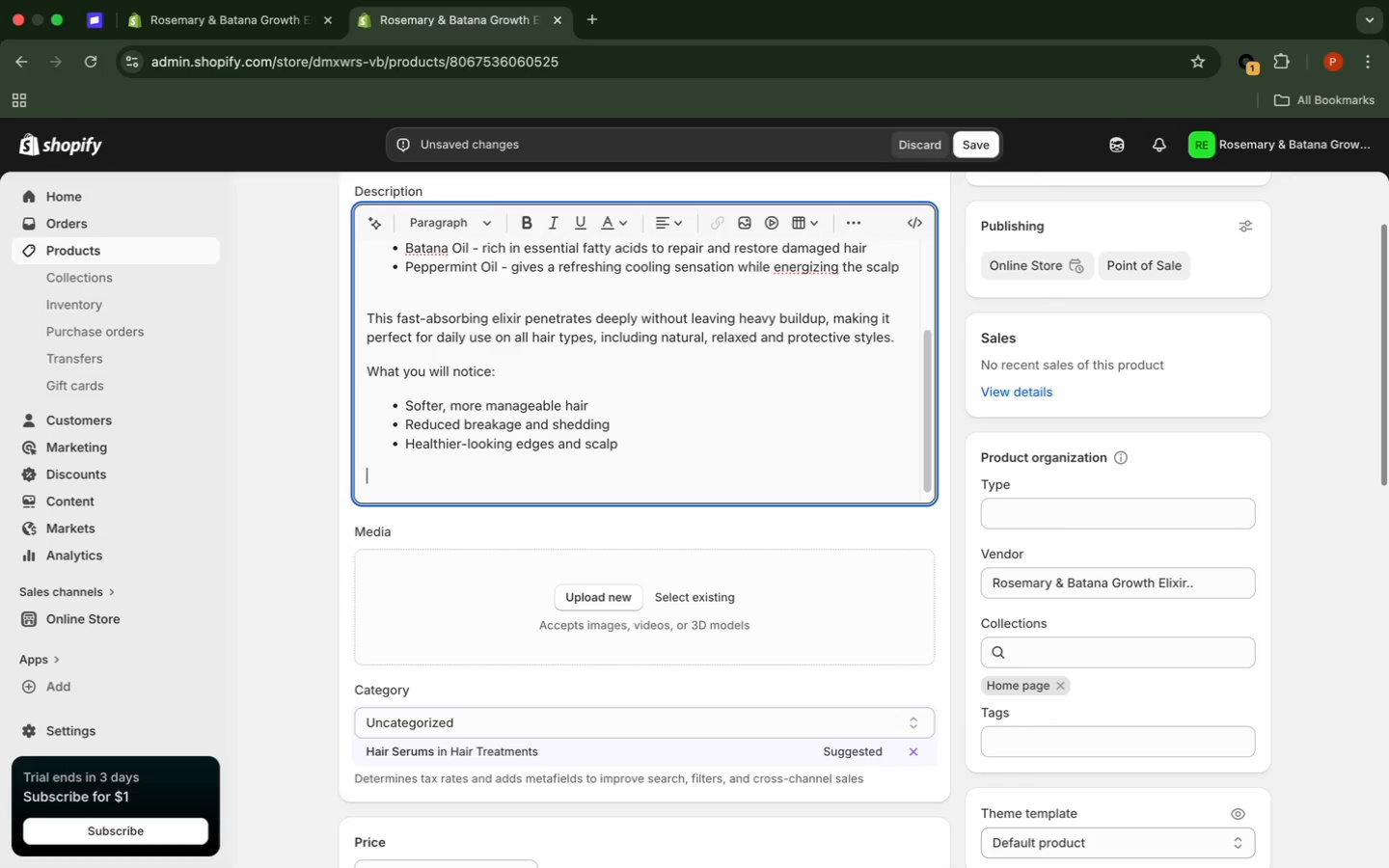 
key(CapsLock)
 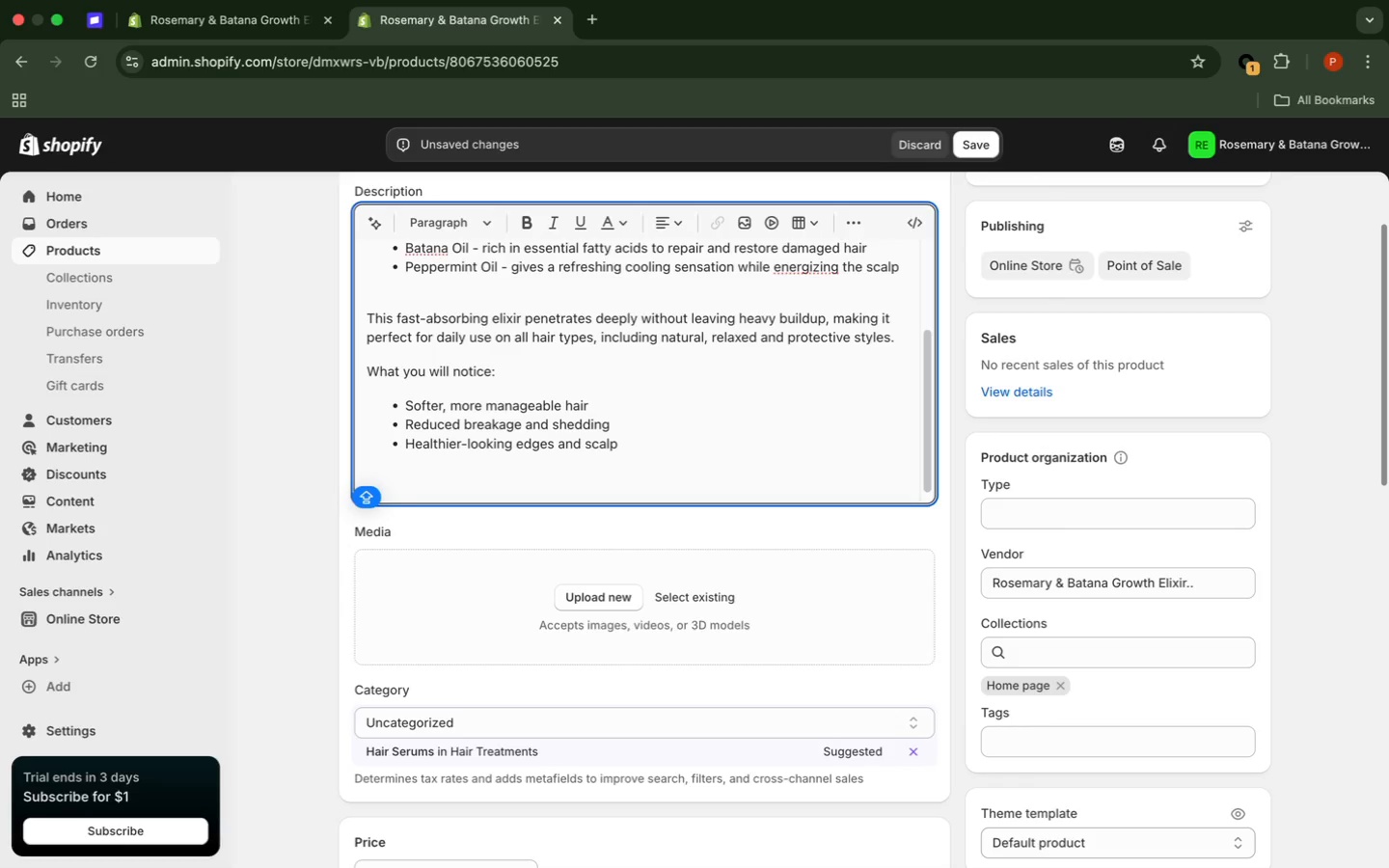 
key(H)
 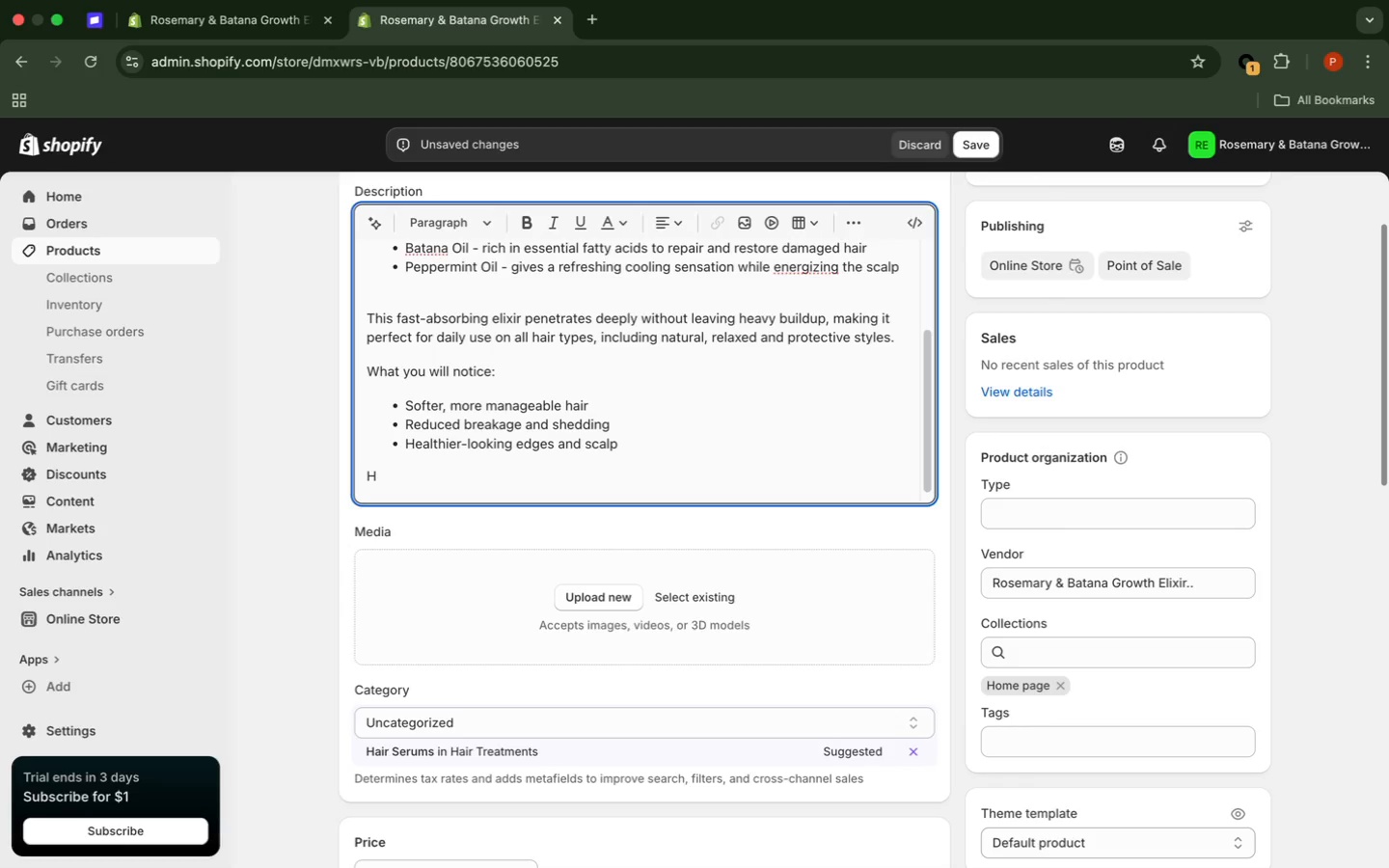 
key(CapsLock)
 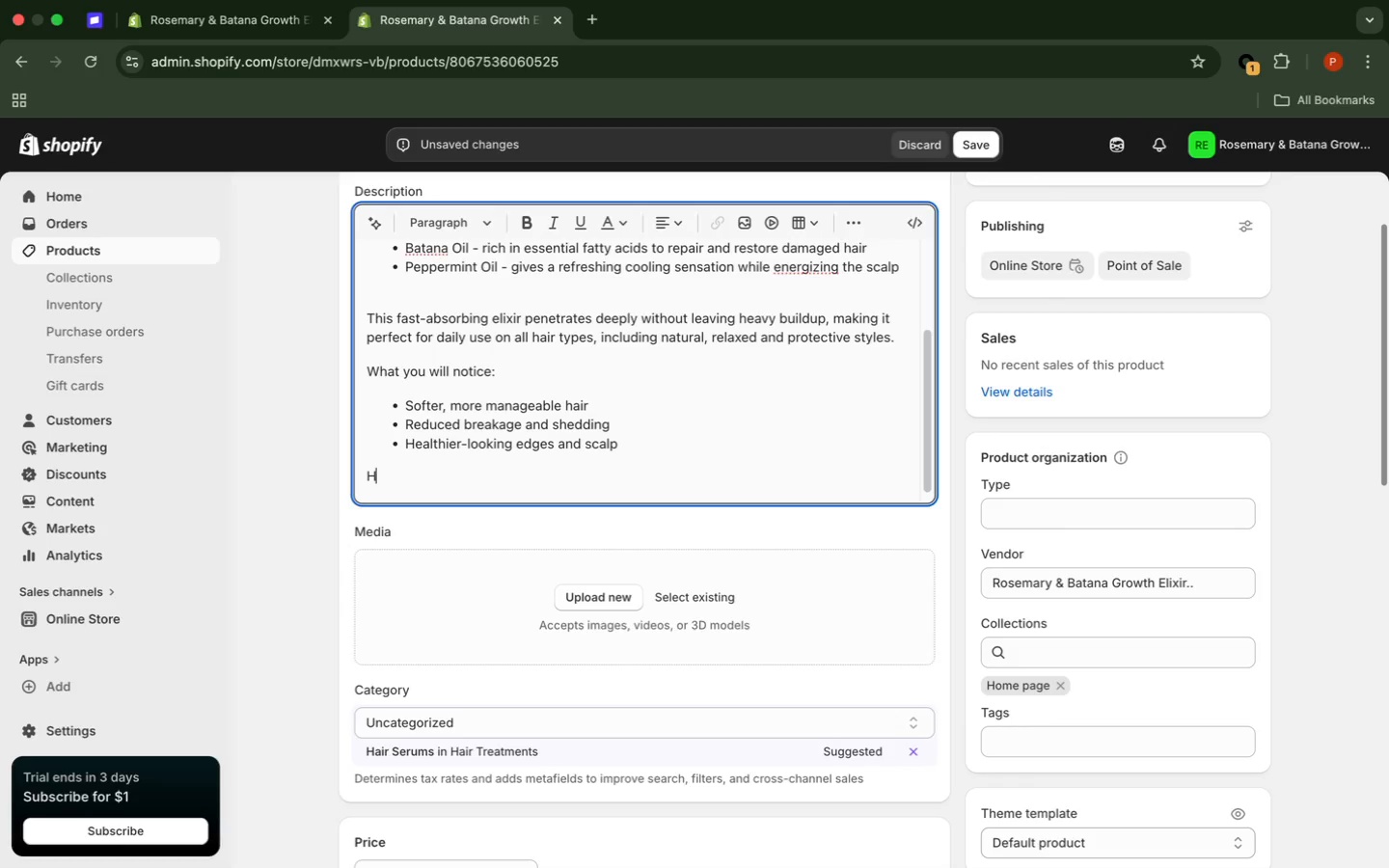 
key(O)
 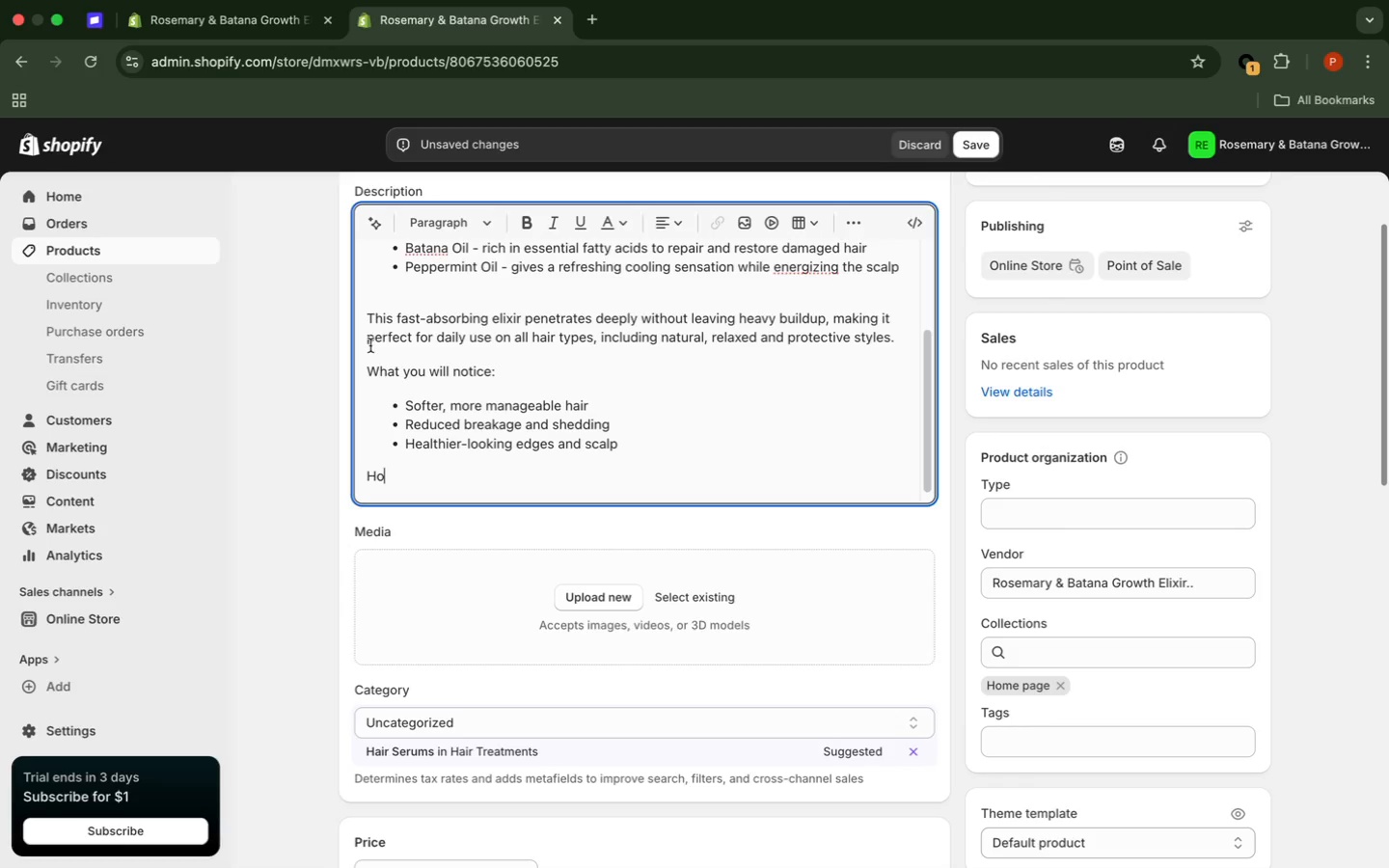 
left_click([380, 302])
 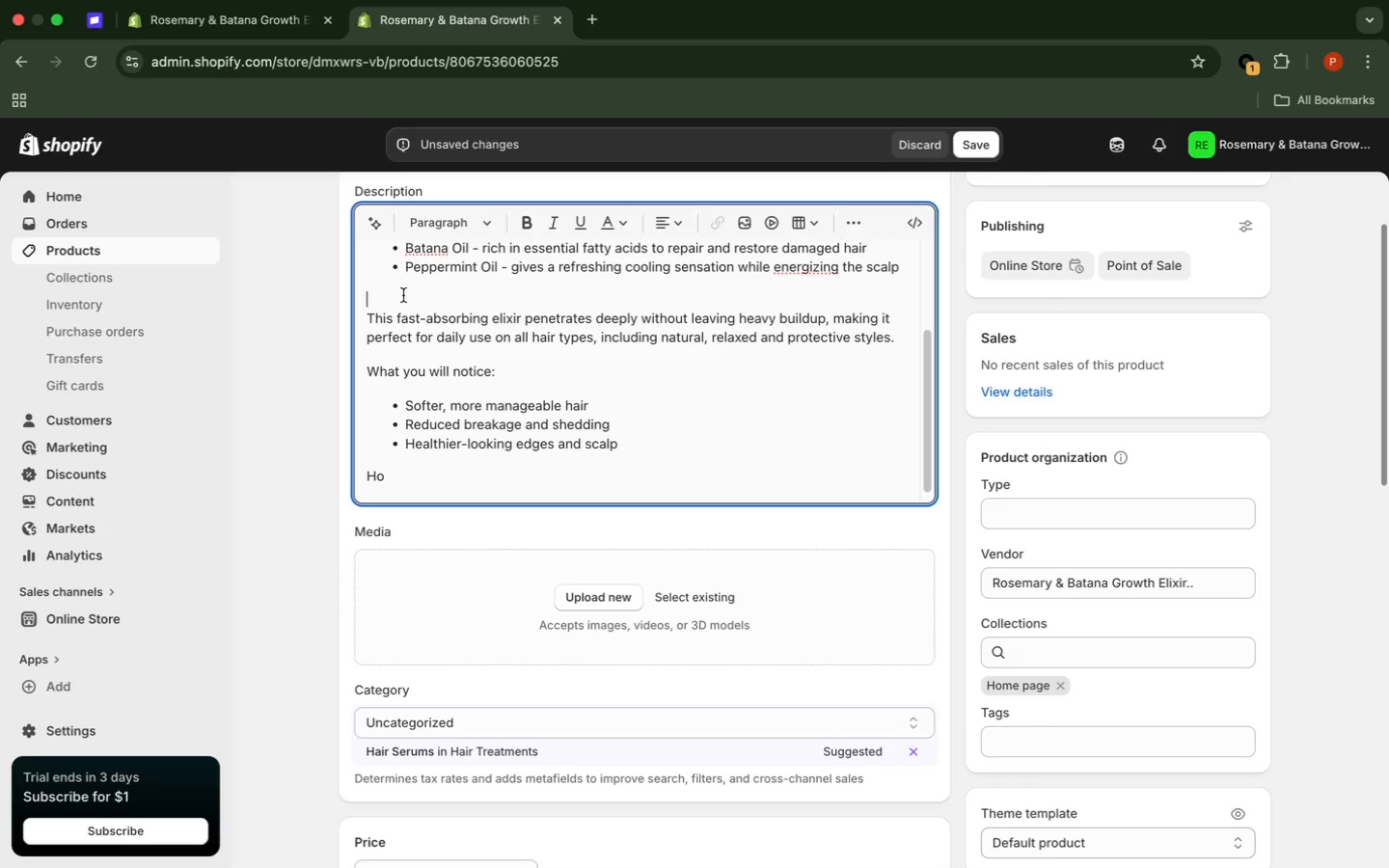 
key(Backspace)
 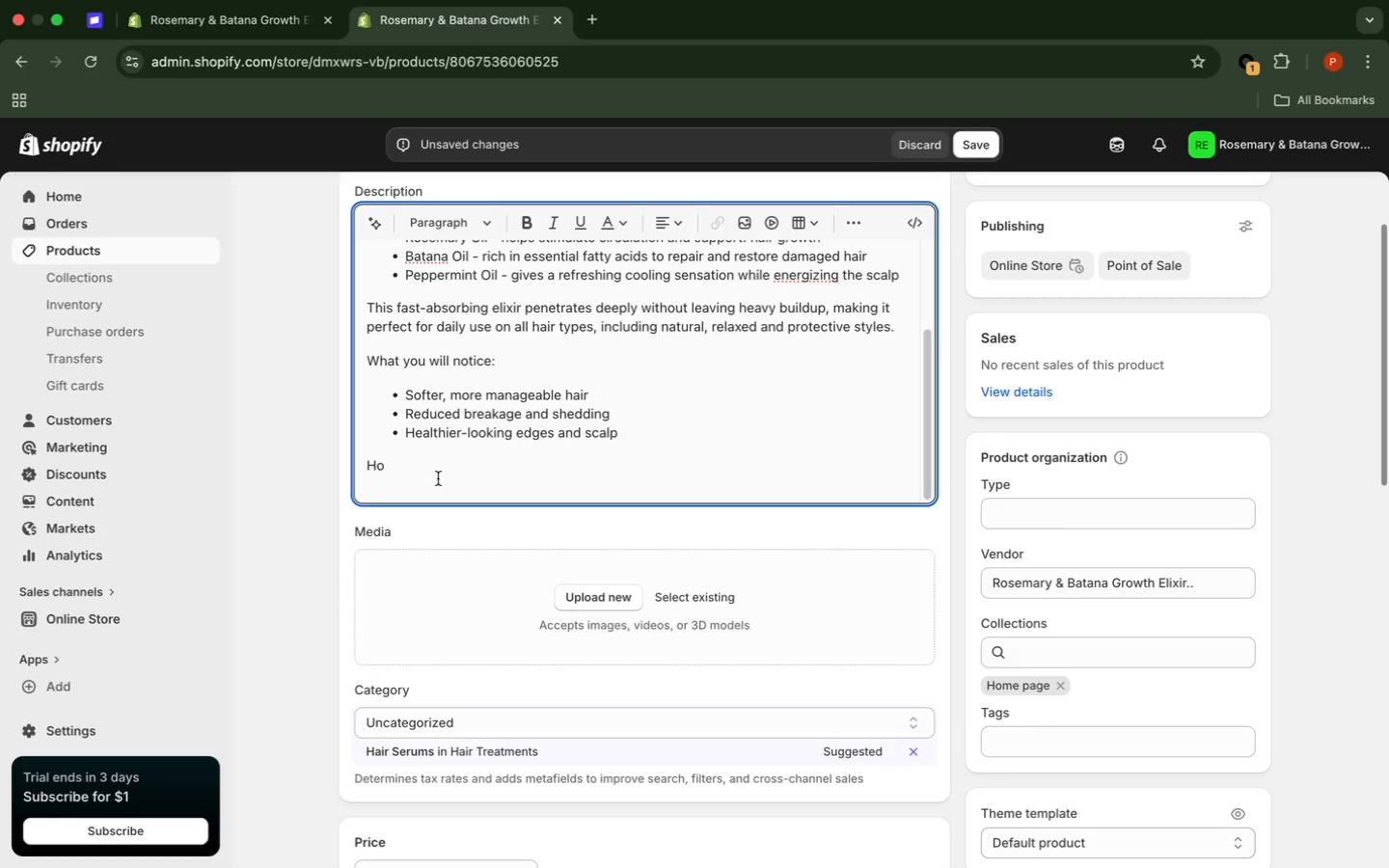 
left_click([433, 474])
 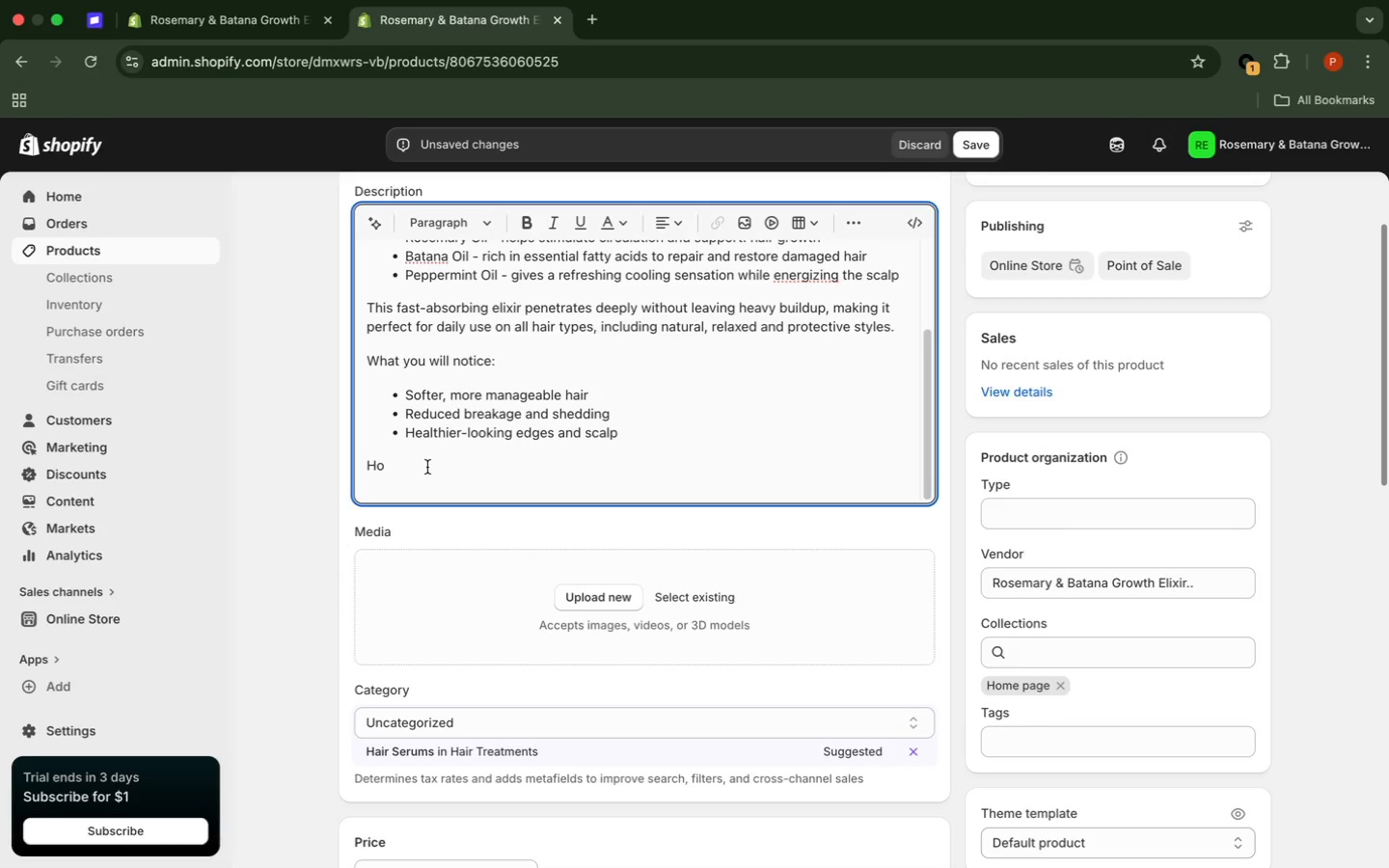 
type(w to use)
 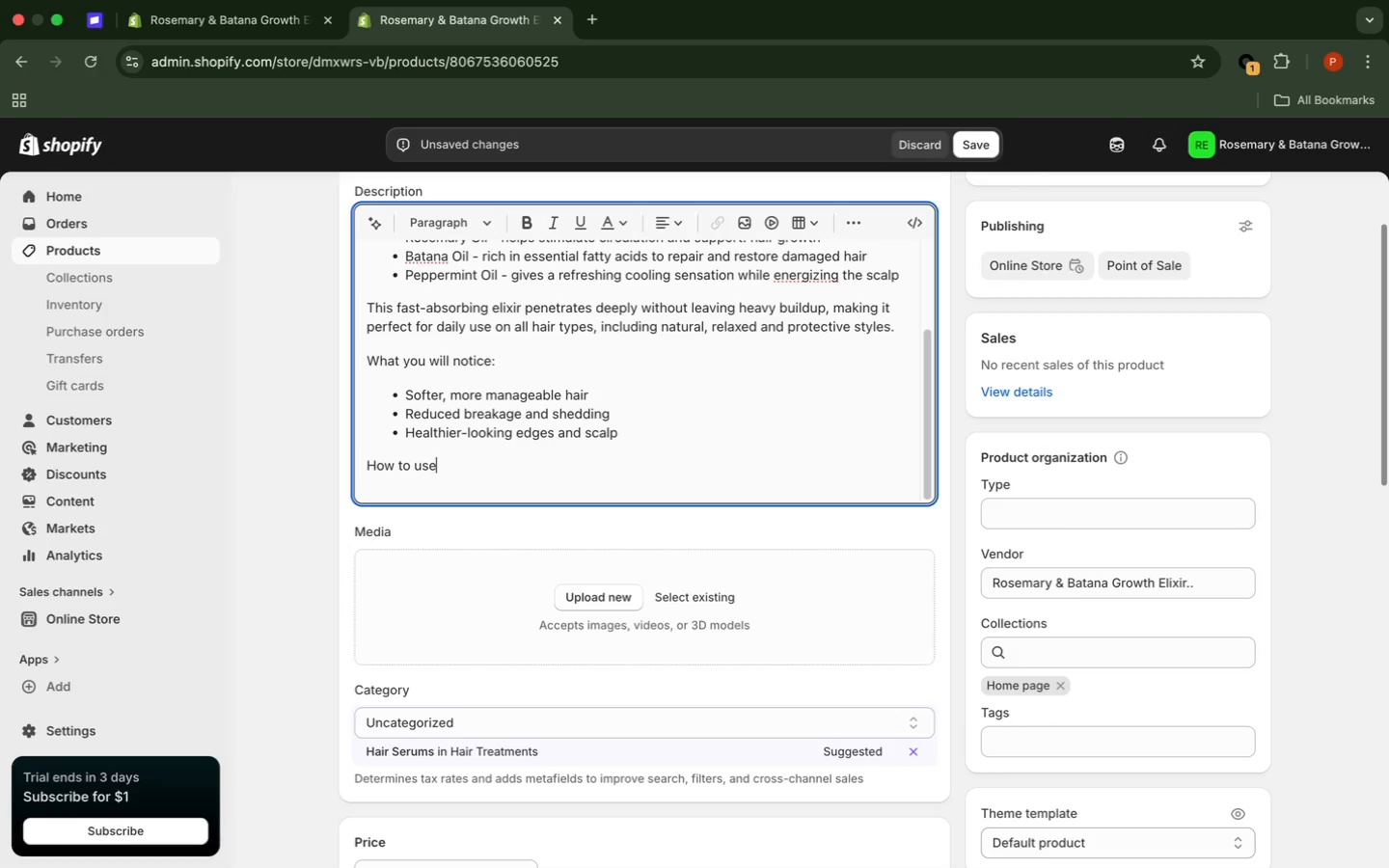 
wait(6.43)
 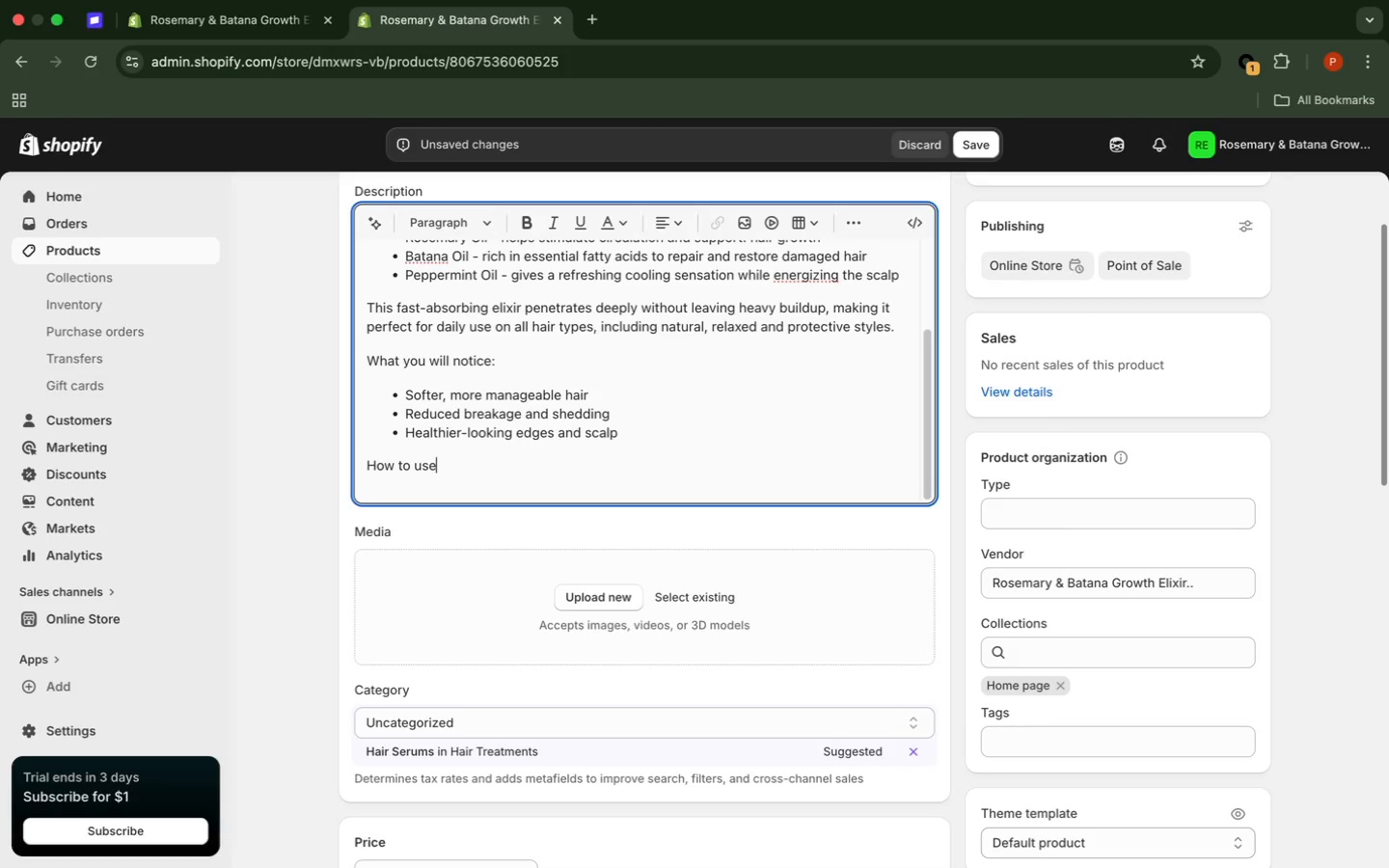 
type(:  Apply a few drops  directly to the scalp)
 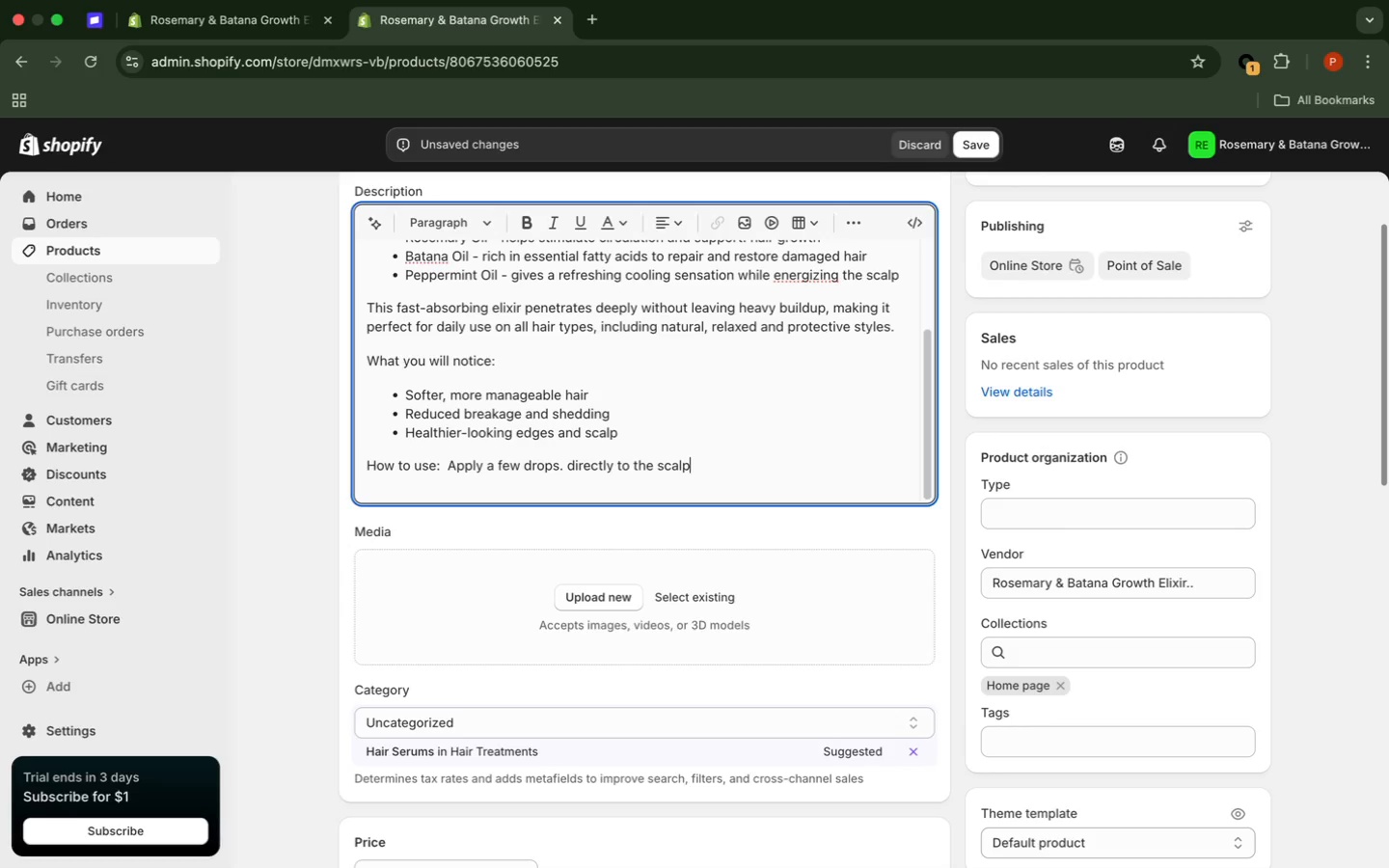 
key(Space)
 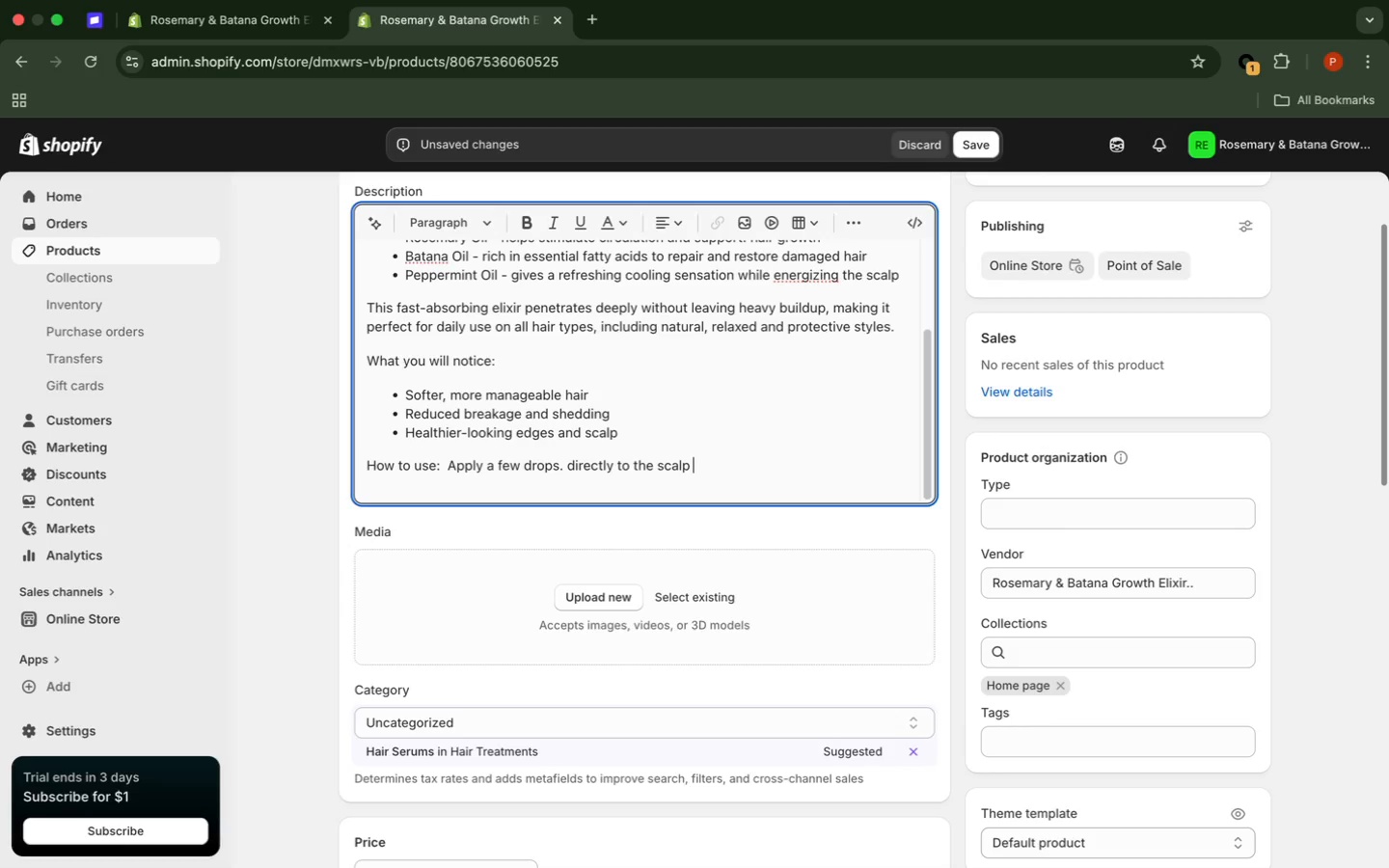 
hold_key(key=ArrowLeft, duration=1.5)
 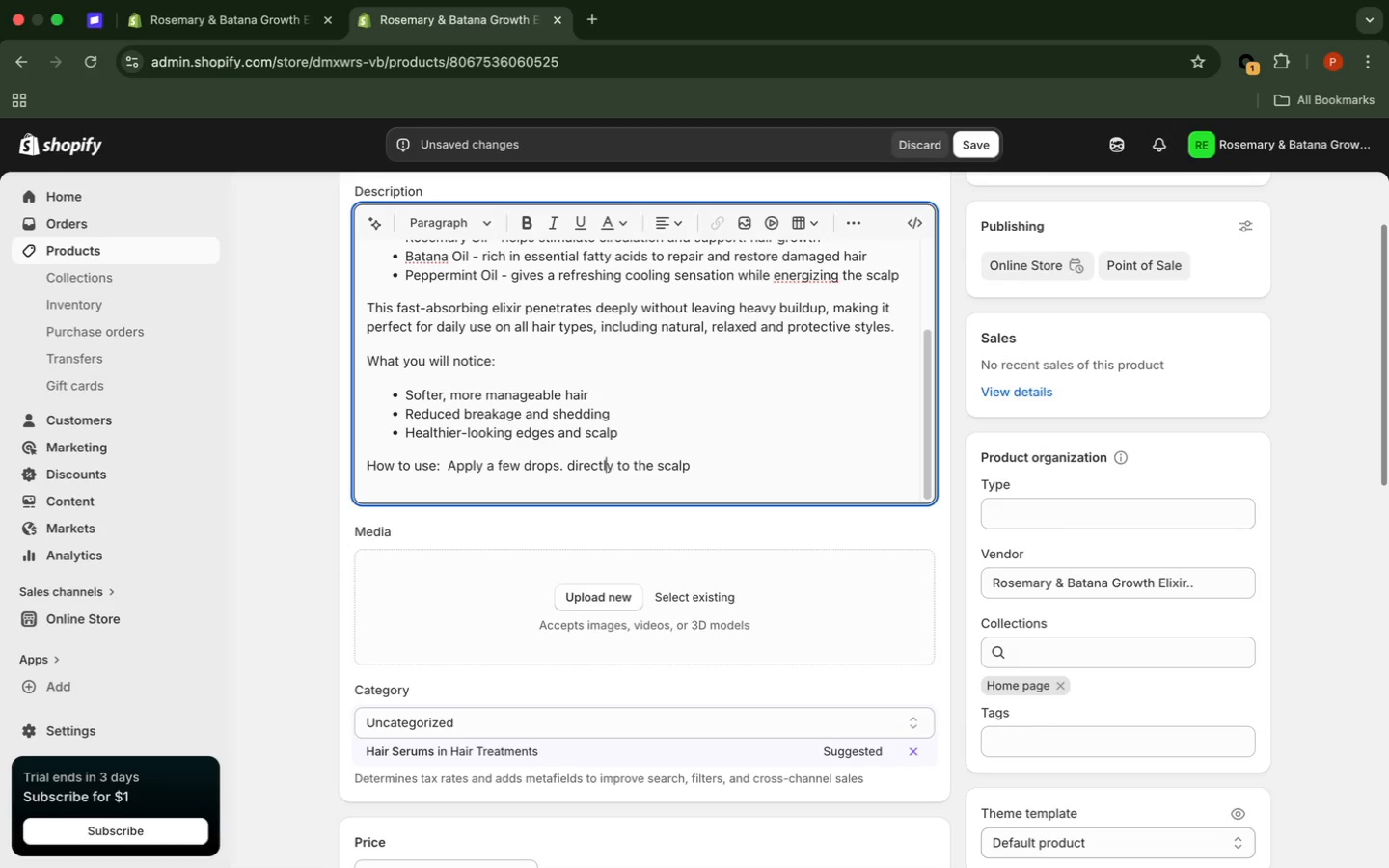 
hold_key(key=ArrowLeft, duration=0.4)
 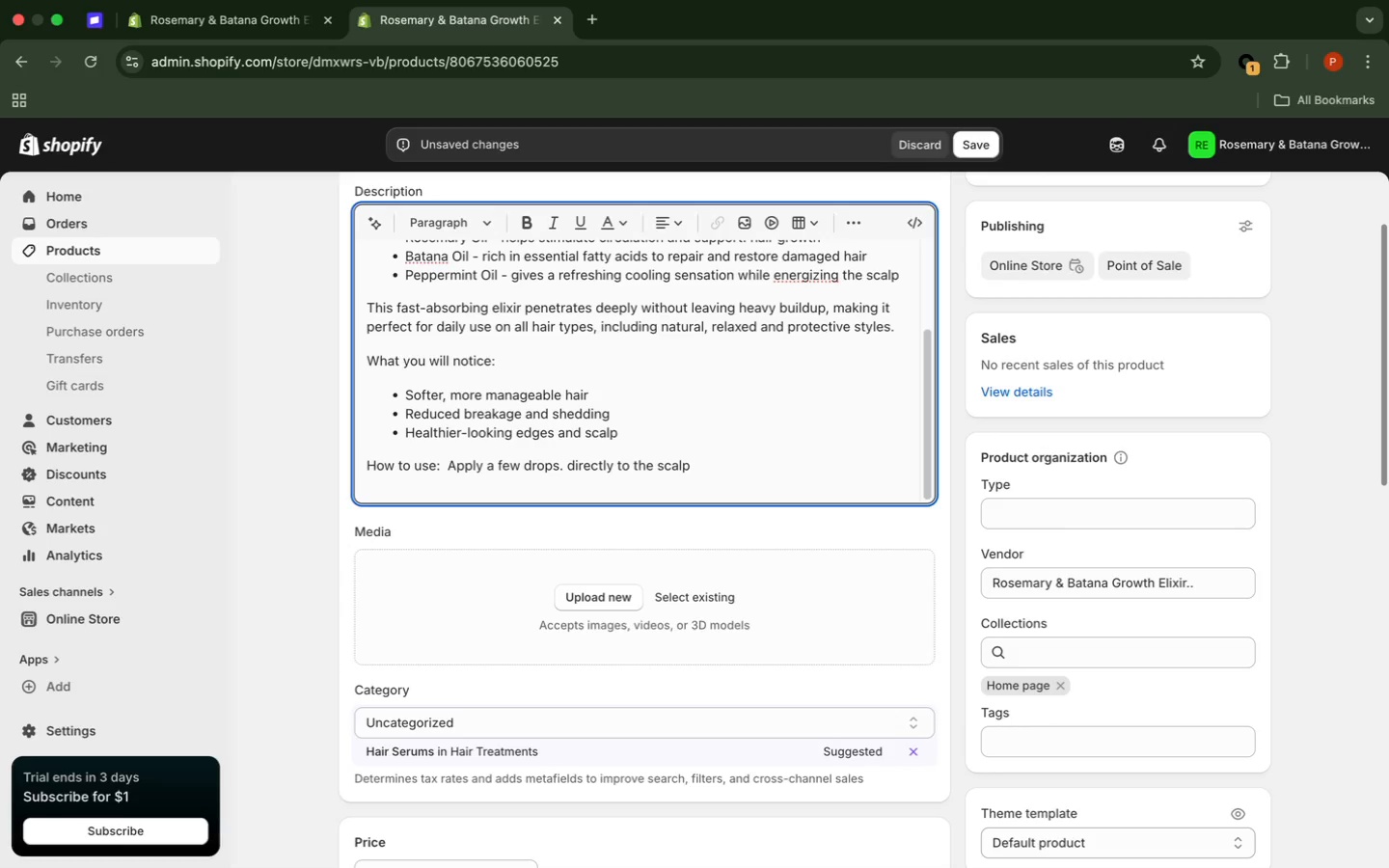 
key(ArrowLeft)
 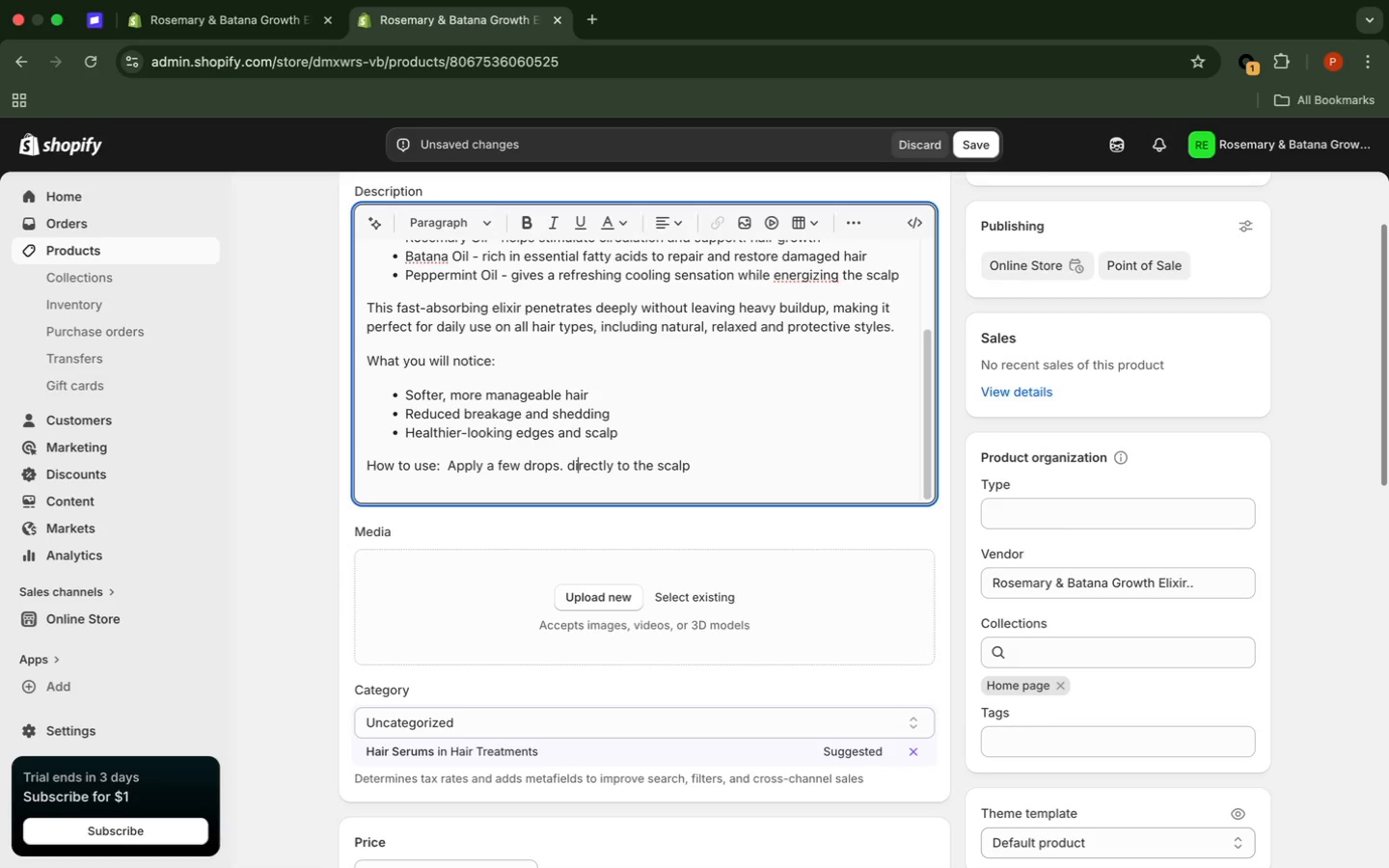 
key(ArrowLeft)
 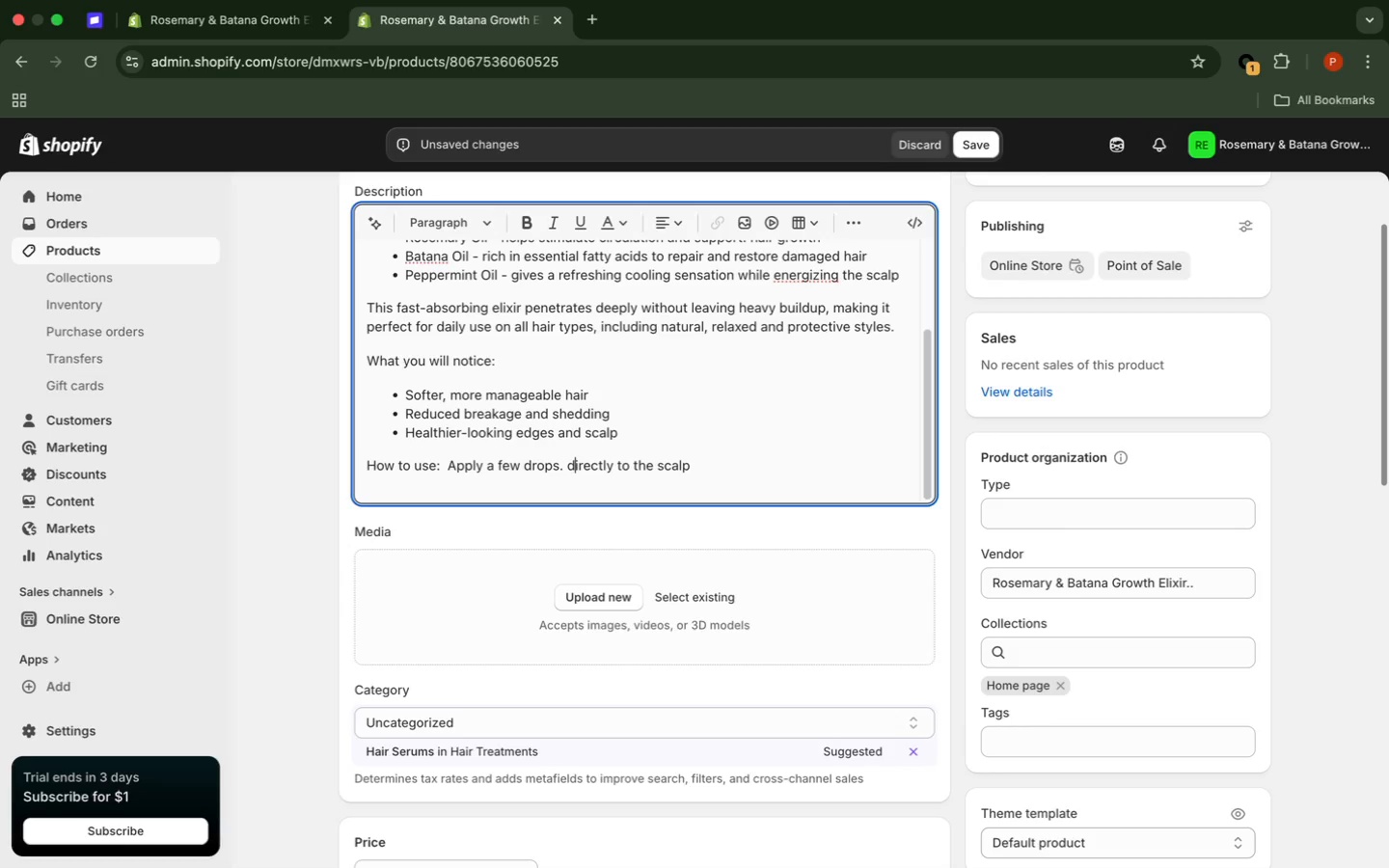 
key(ArrowLeft)
 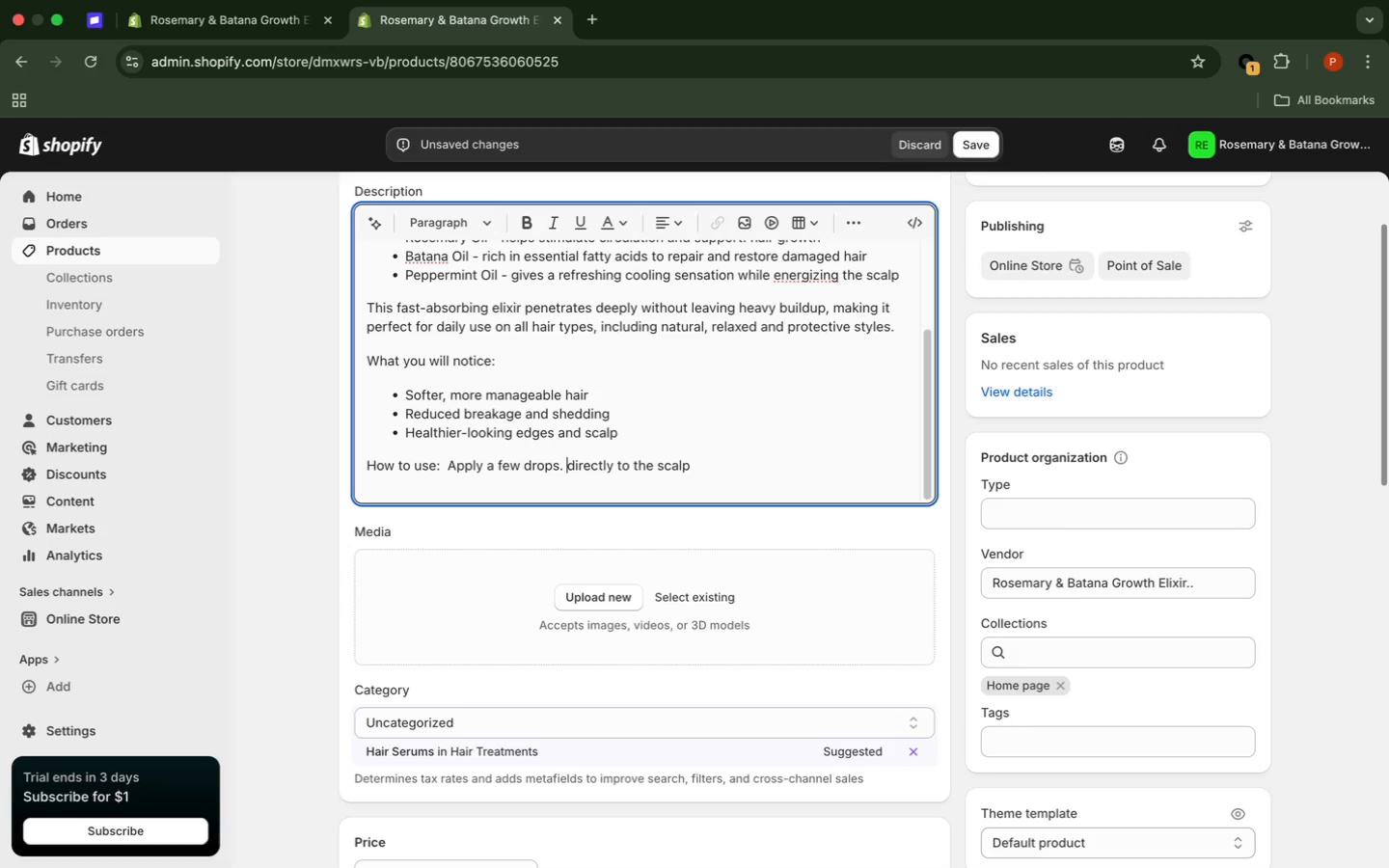 
key(ArrowLeft)
 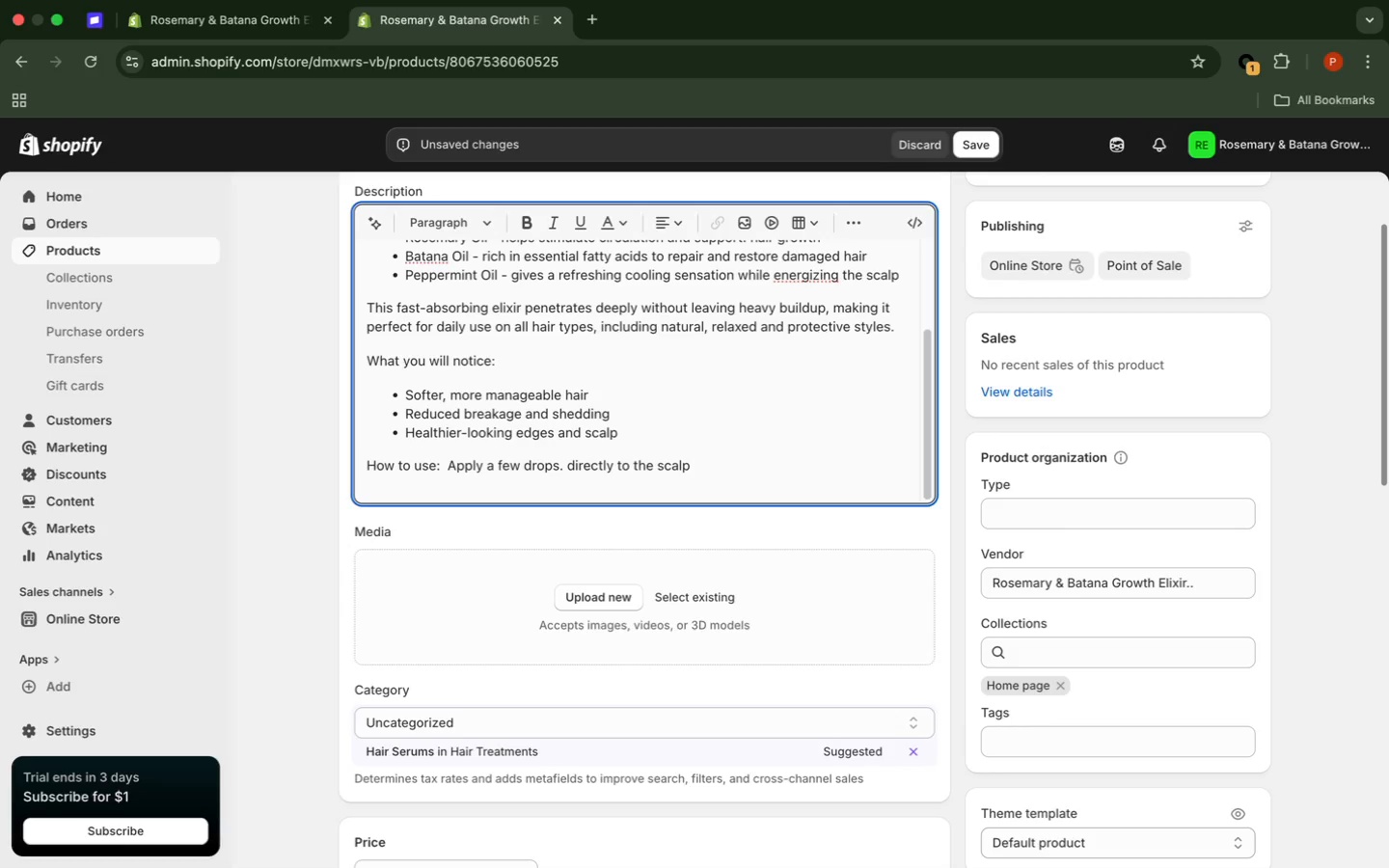 
key(Backspace)
 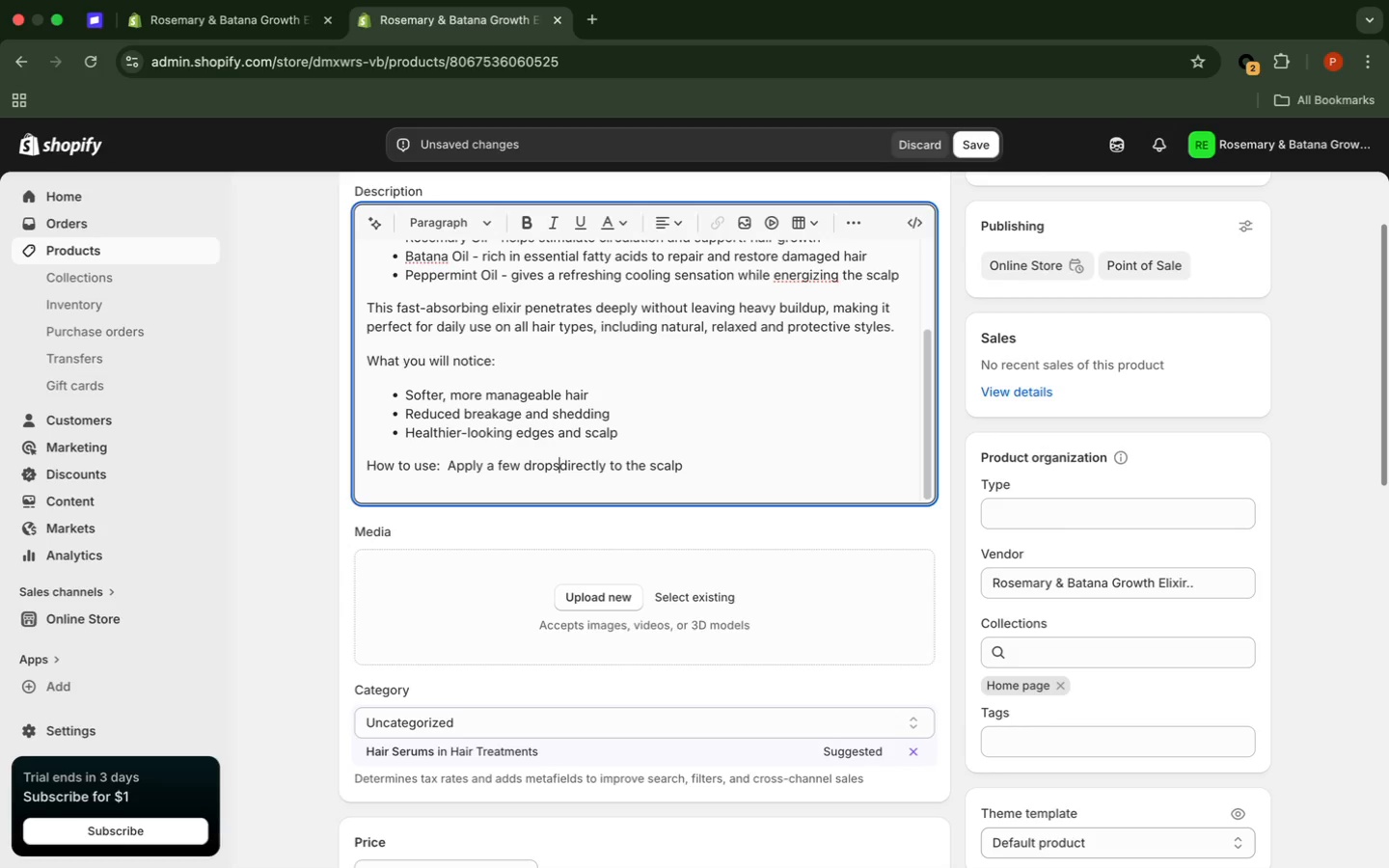 
key(Backspace)
 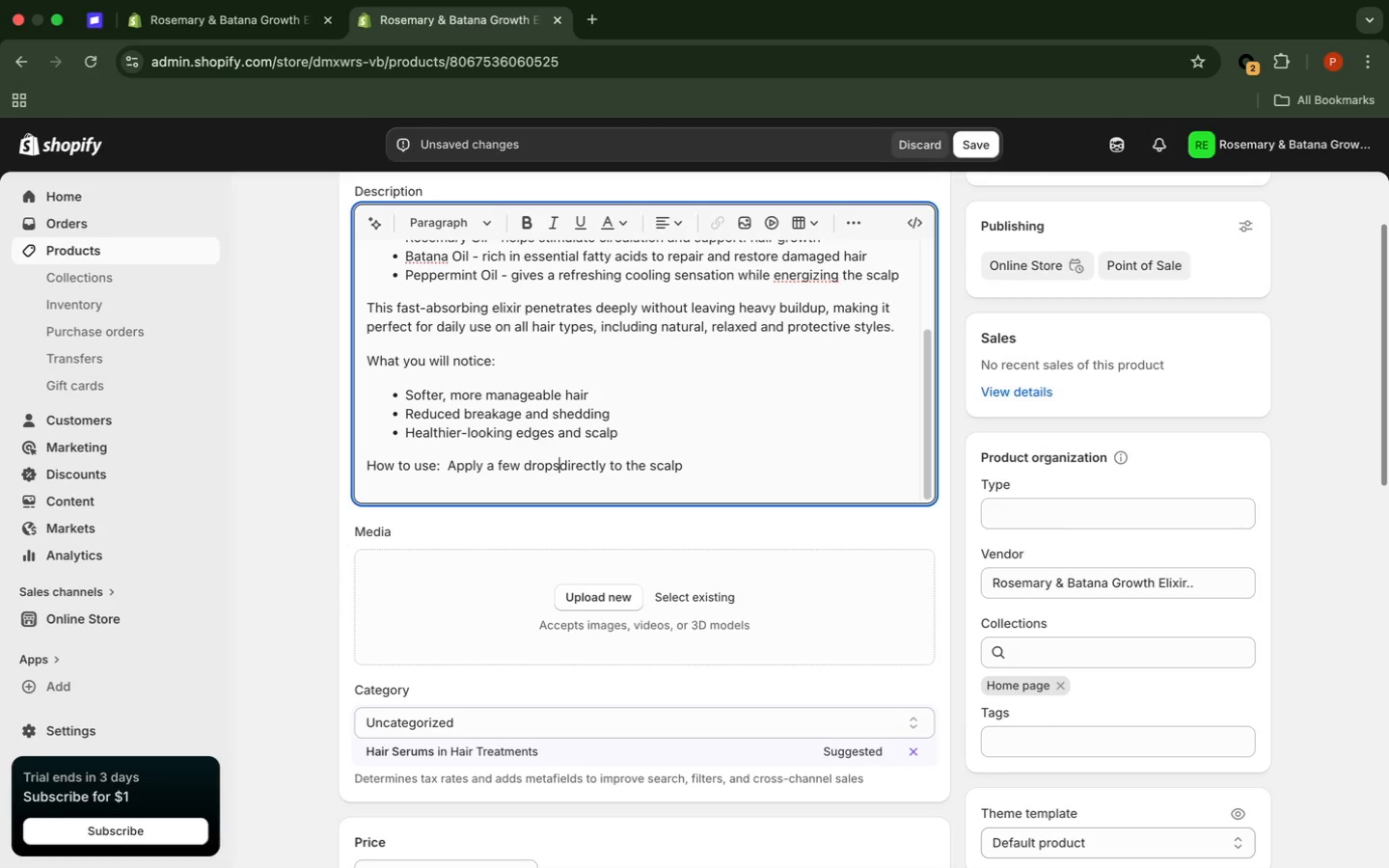 
key(Space)
 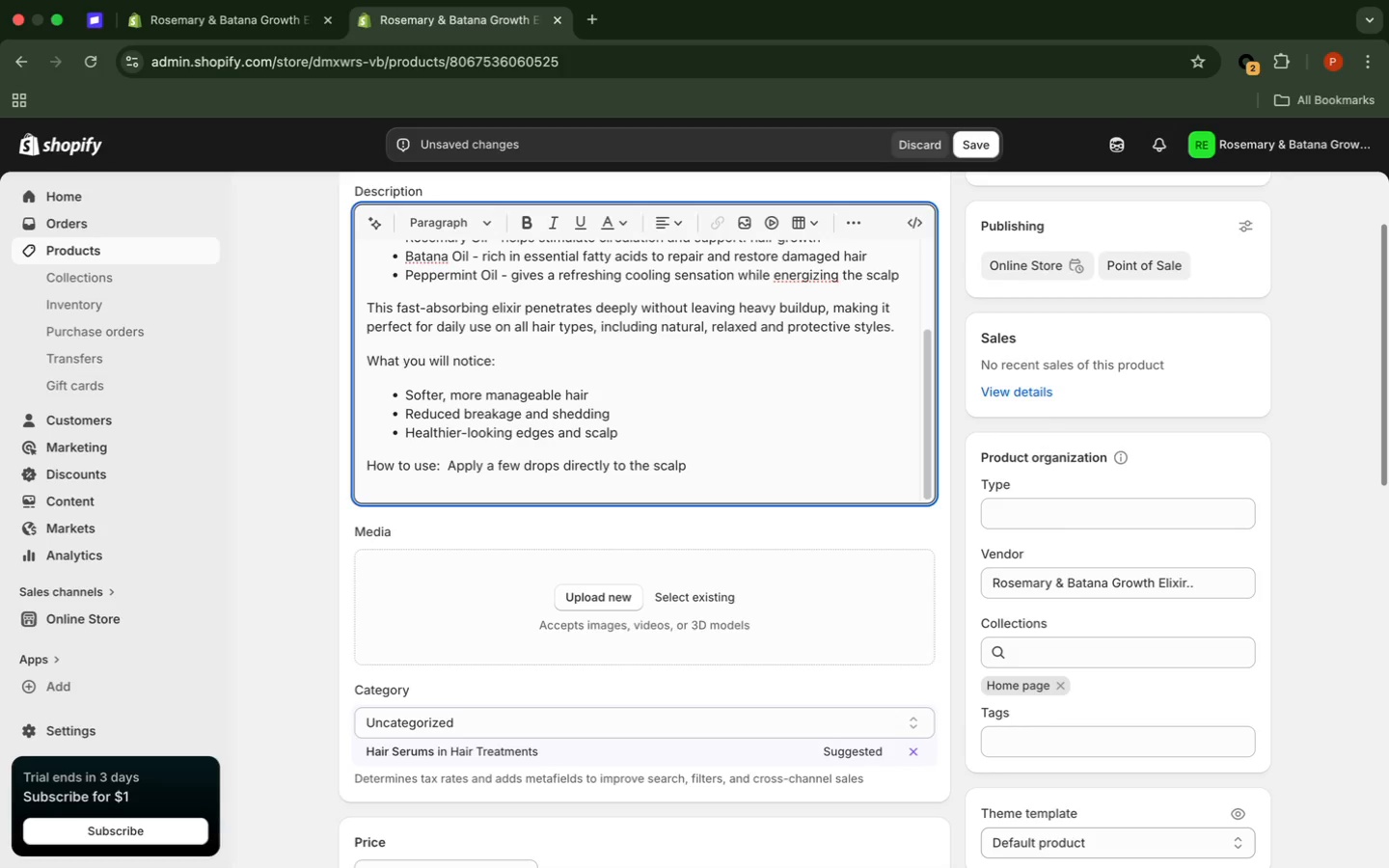 
hold_key(key=ArrowRight, duration=1.51)
 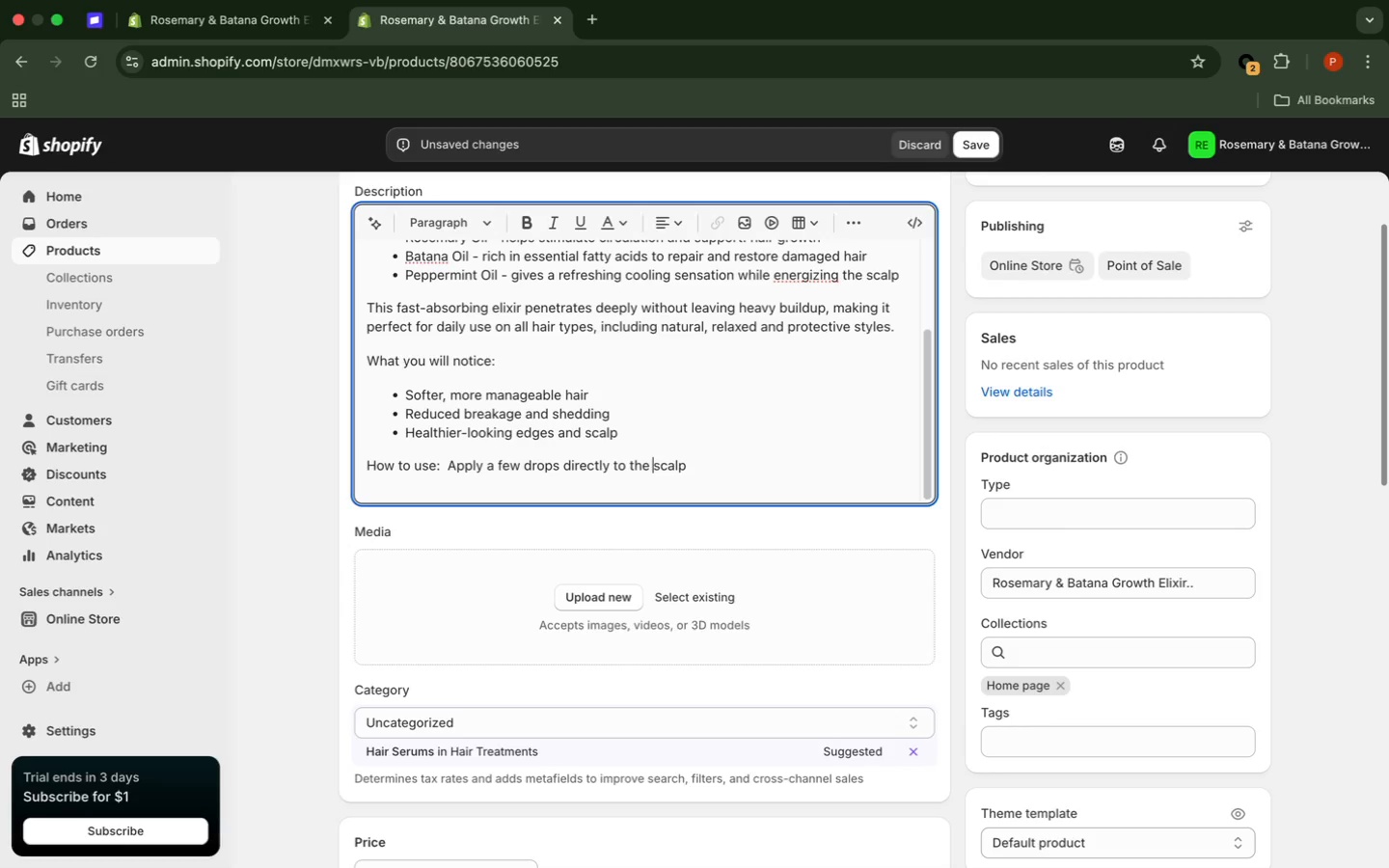 
hold_key(key=ArrowRight, duration=0.8)
 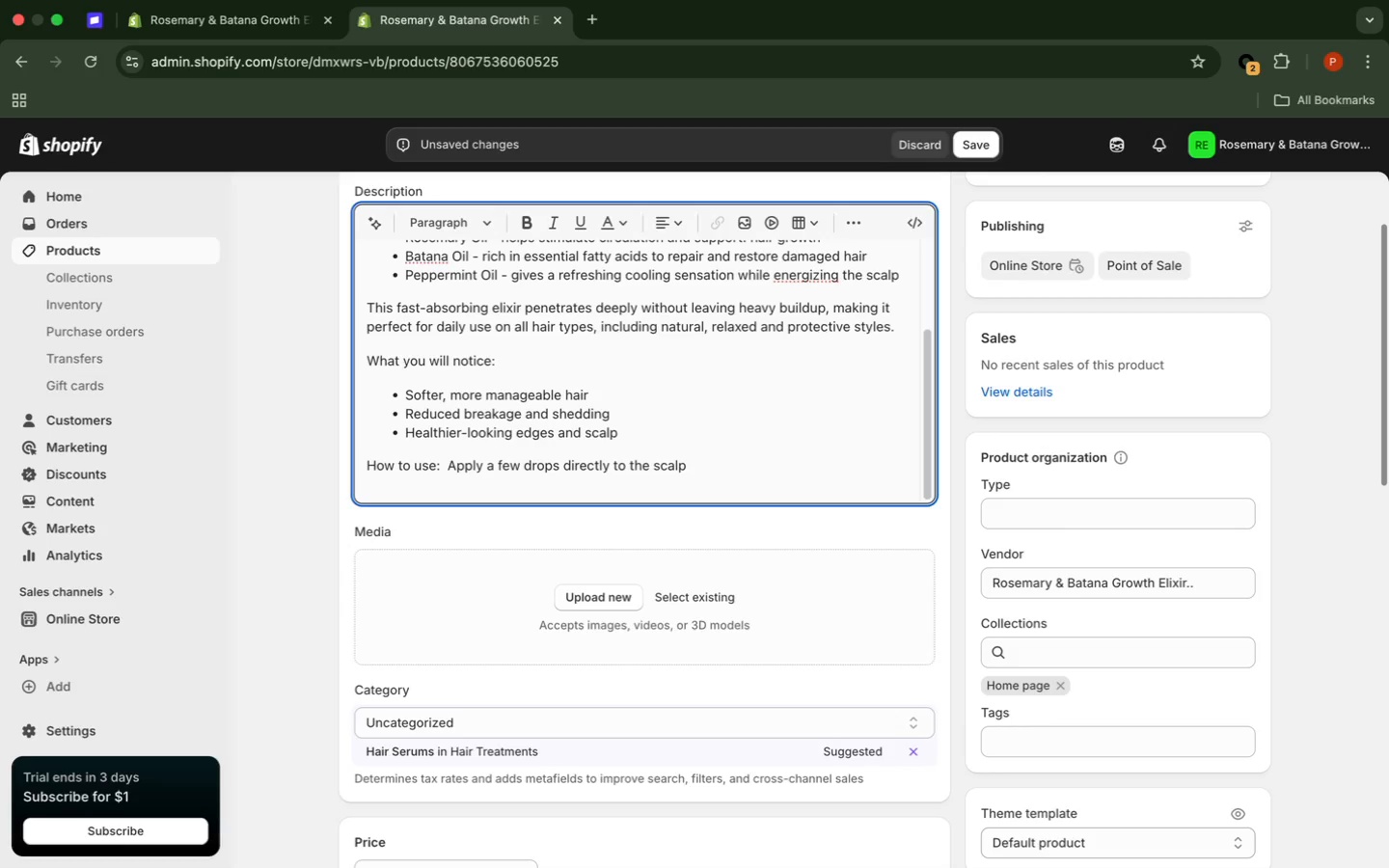 
key(ArrowLeft)
 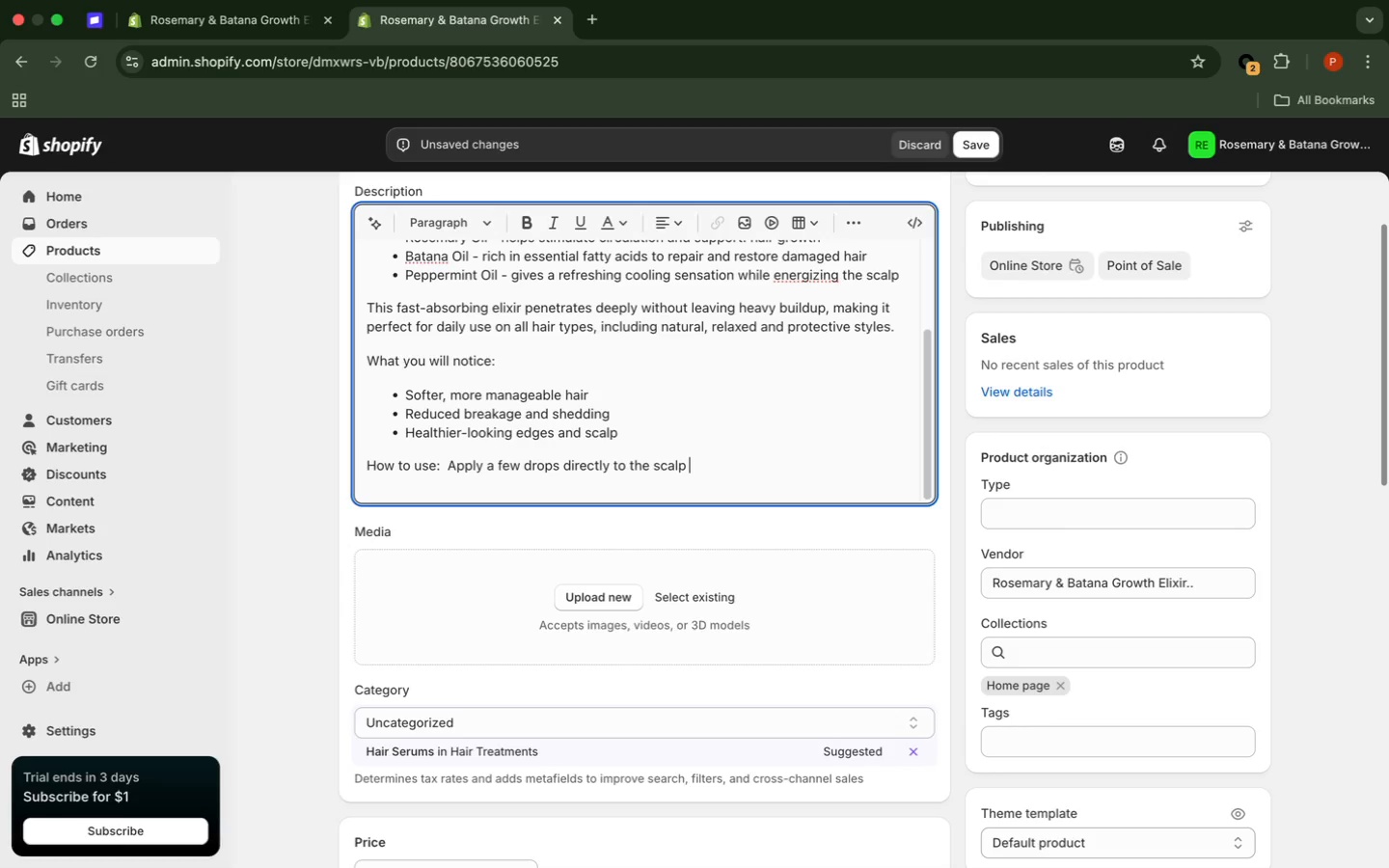 
key(Backspace)
 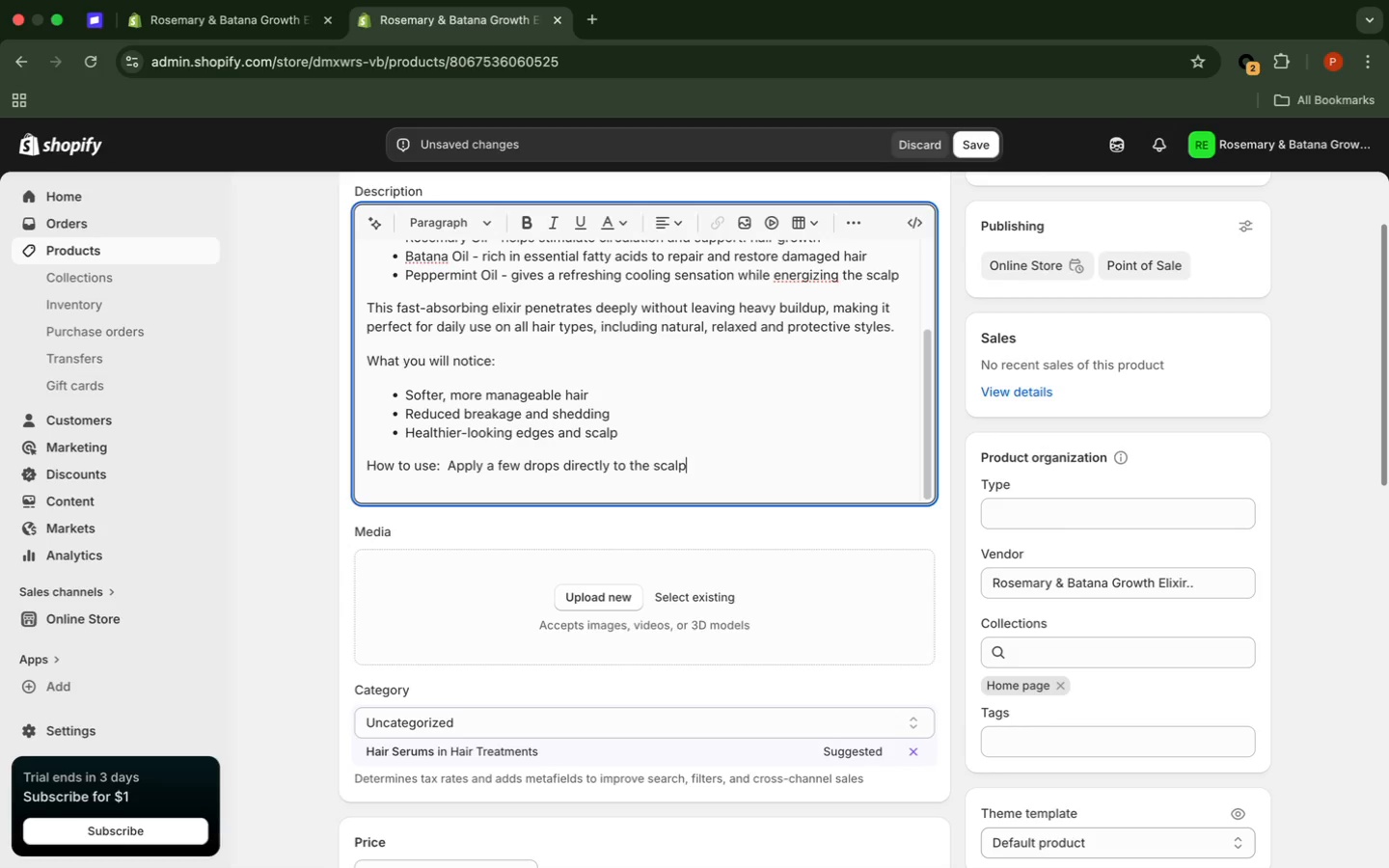 
wait(5.29)
 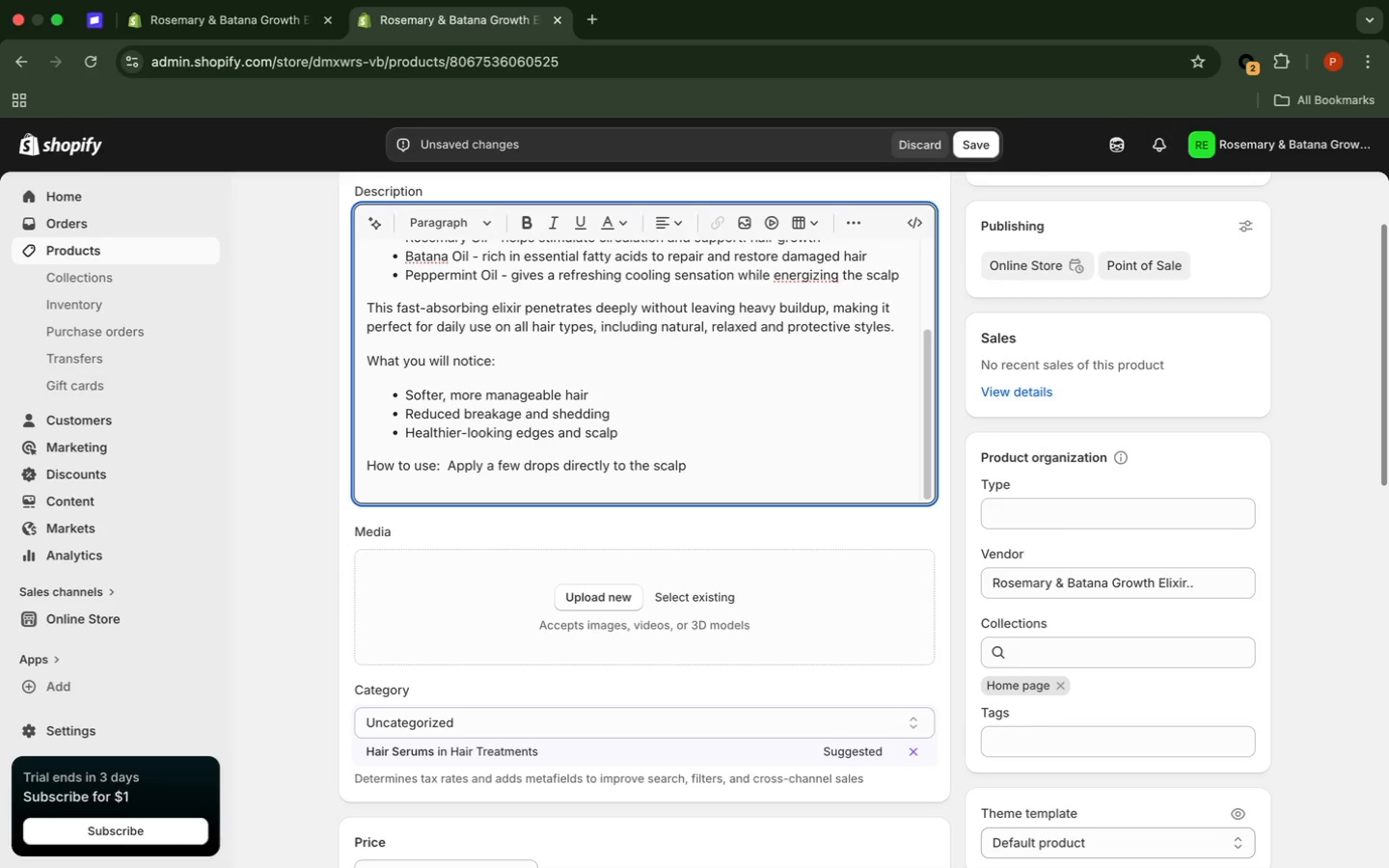 
type( and massage gently )
key(Backspace)
type(. Use daaily)
 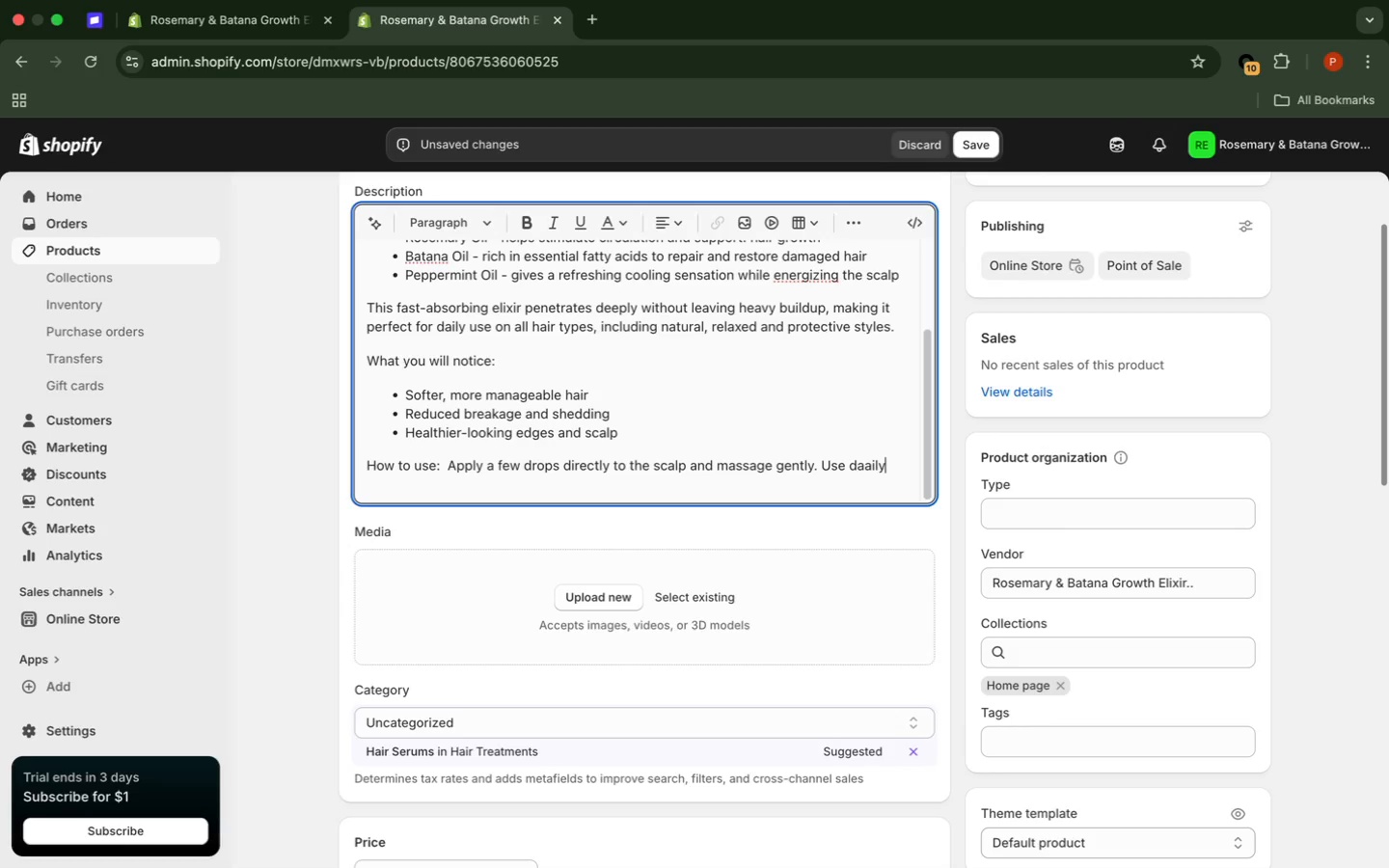 
key(ArrowLeft)
 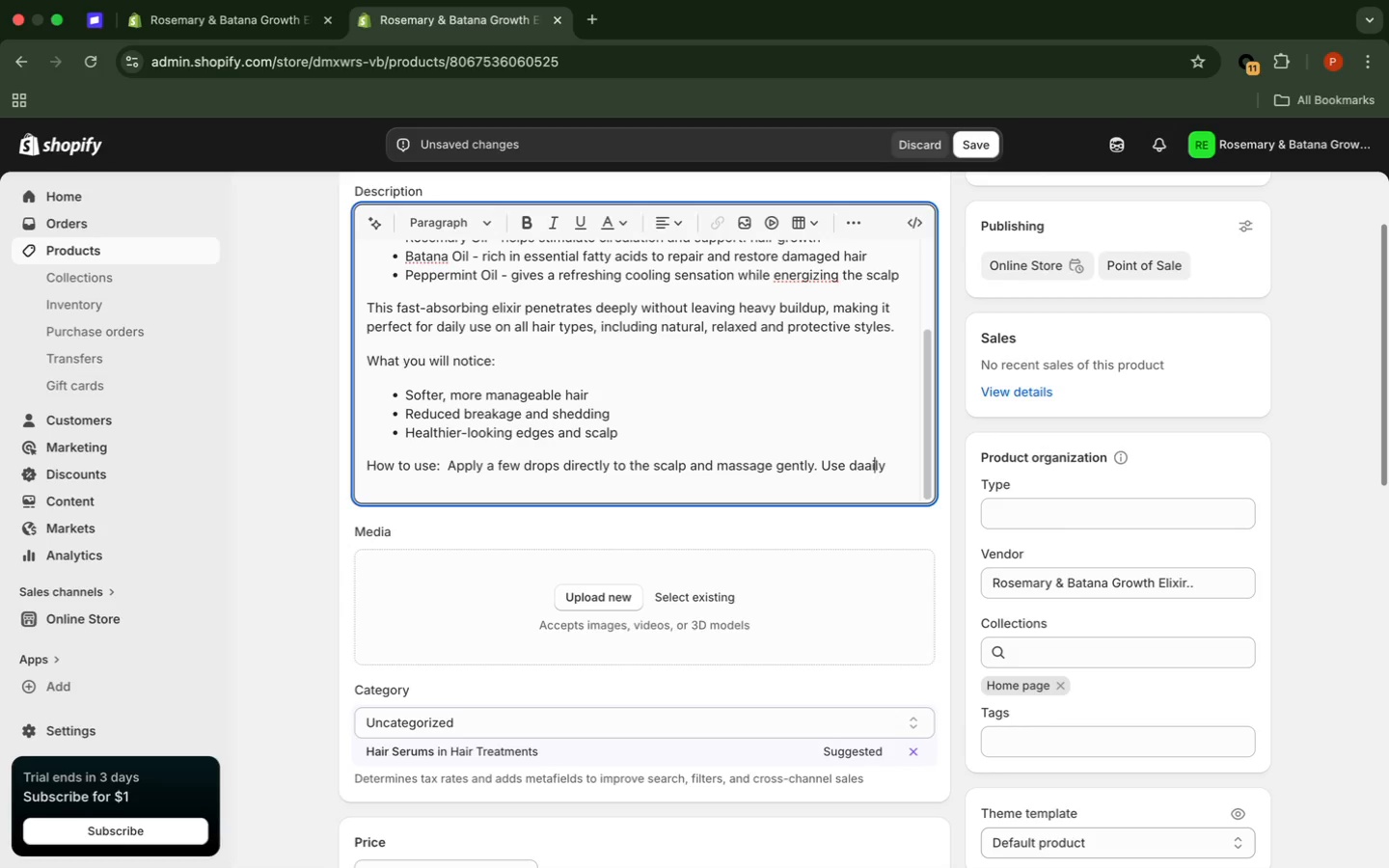 
key(ArrowLeft)
 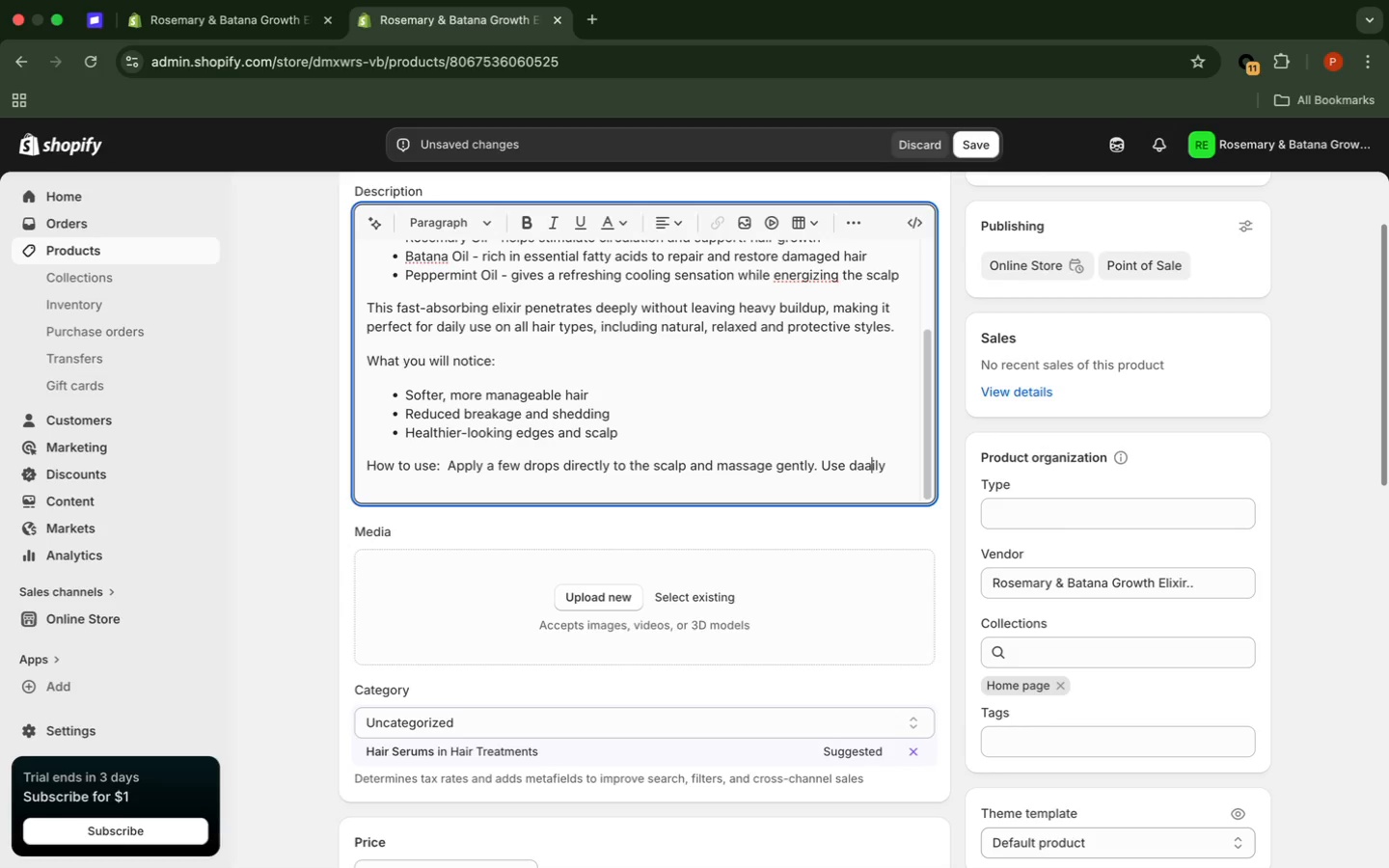 
key(ArrowLeft)
 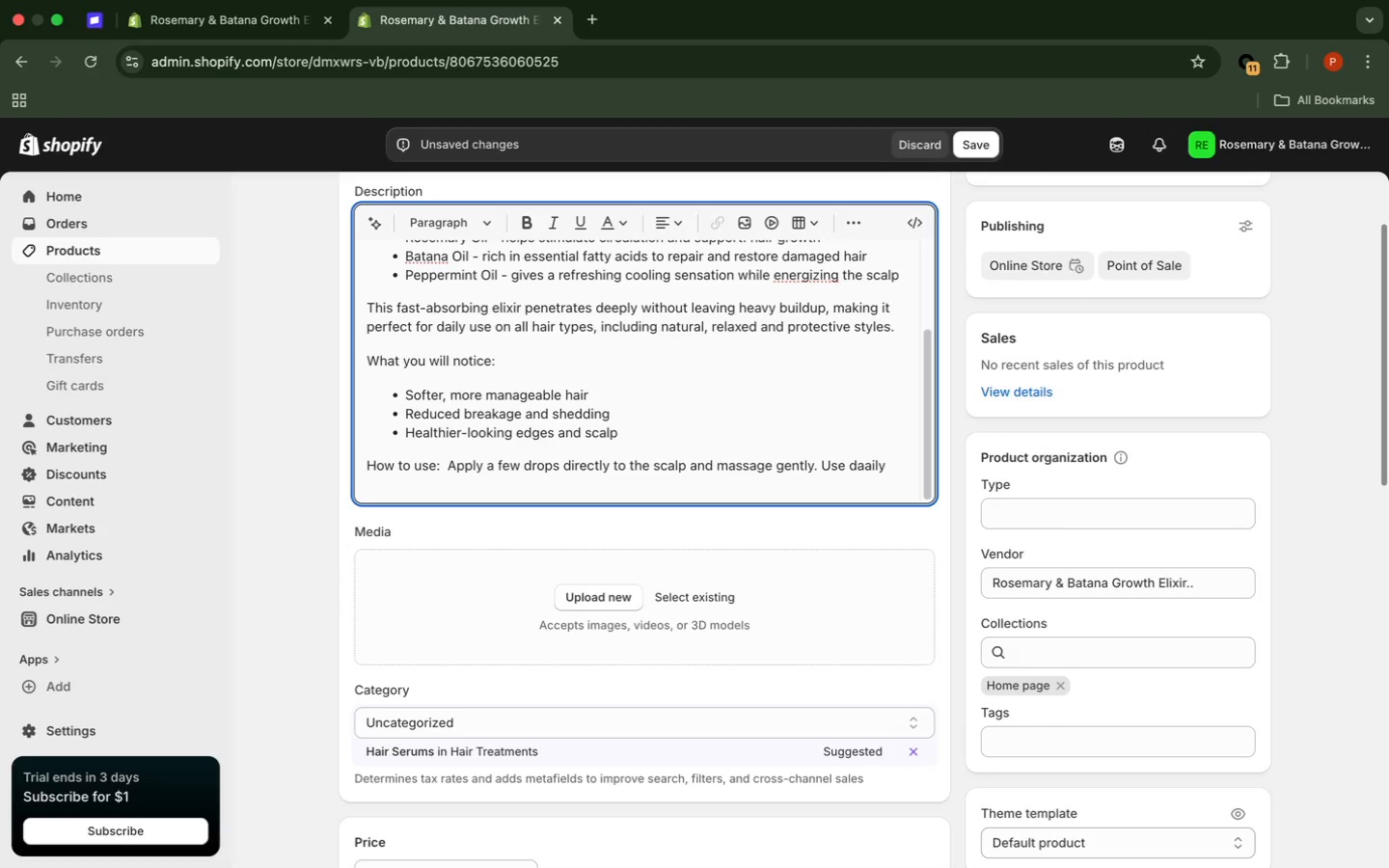 
key(Backspace)
 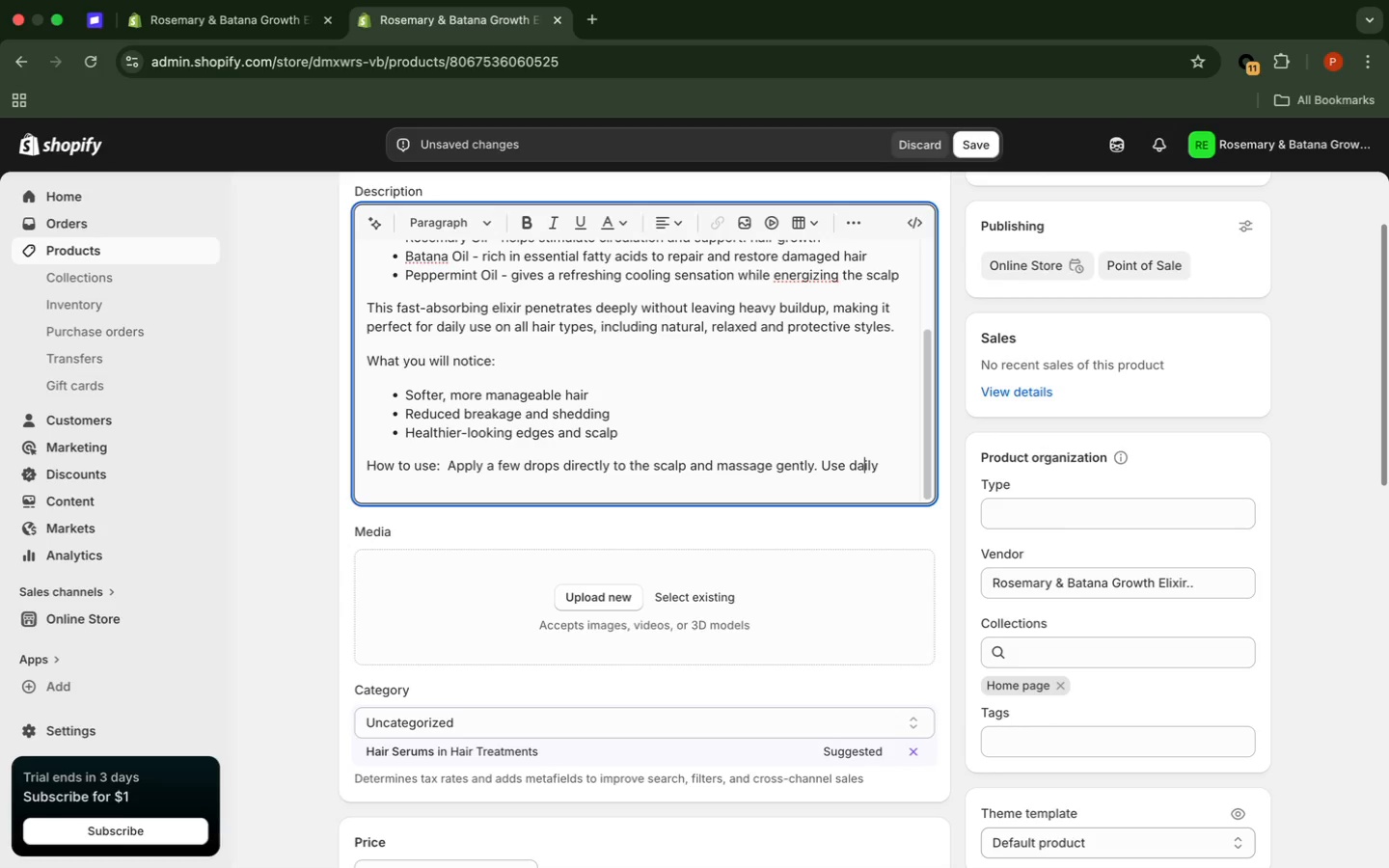 
hold_key(key=ArrowRight, duration=0.85)
 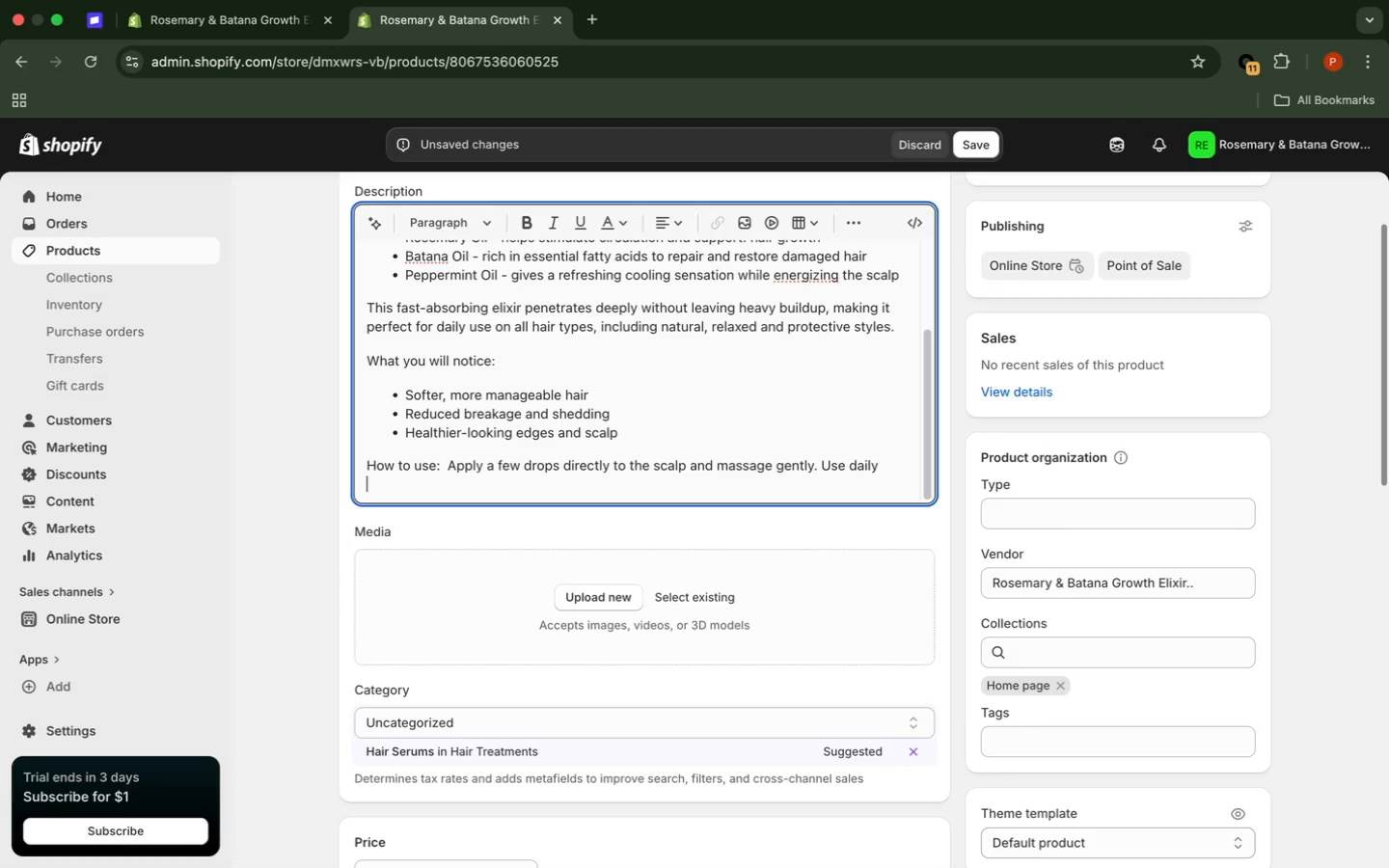 
key(ArrowLeft)
 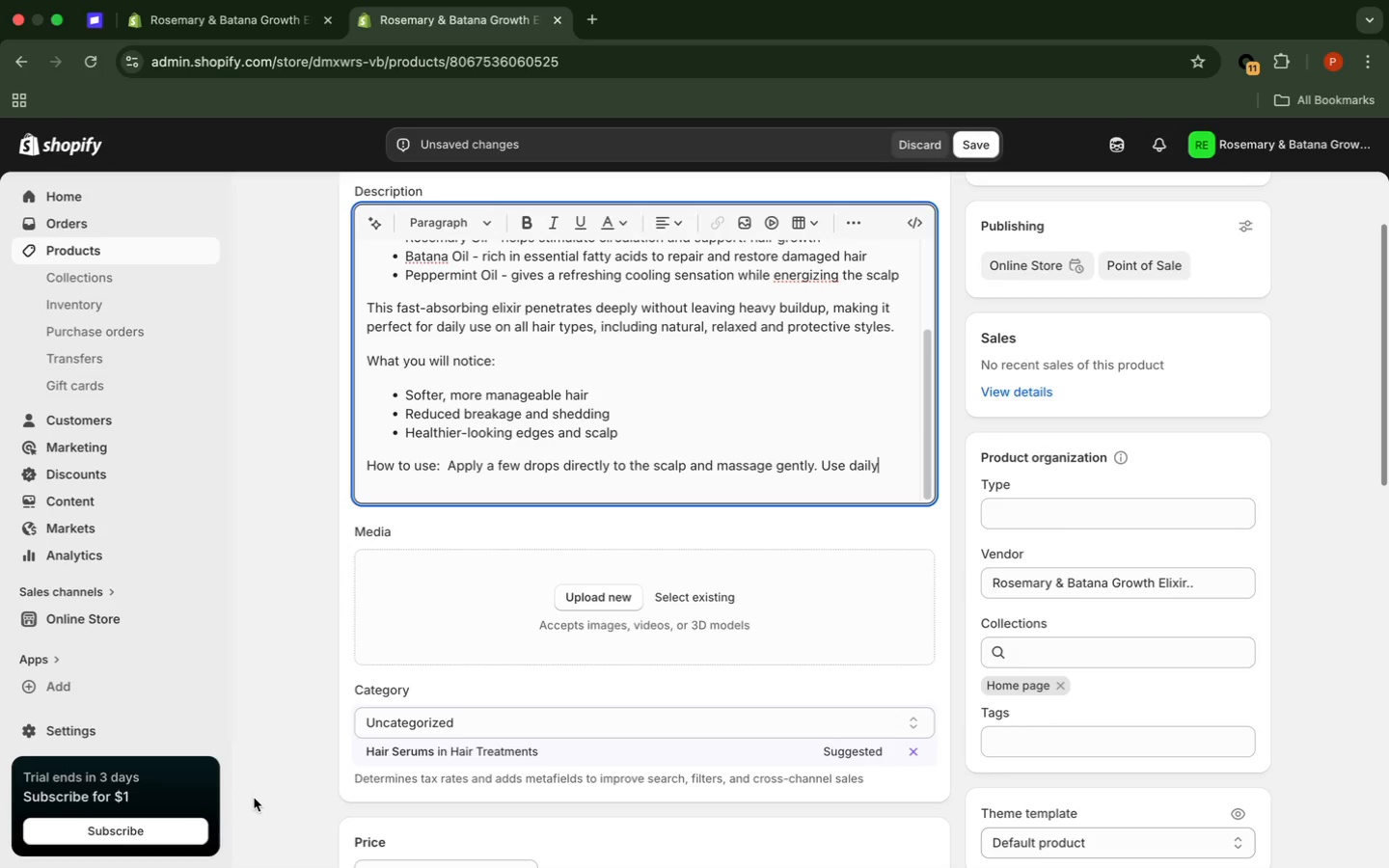 
wait(32.63)
 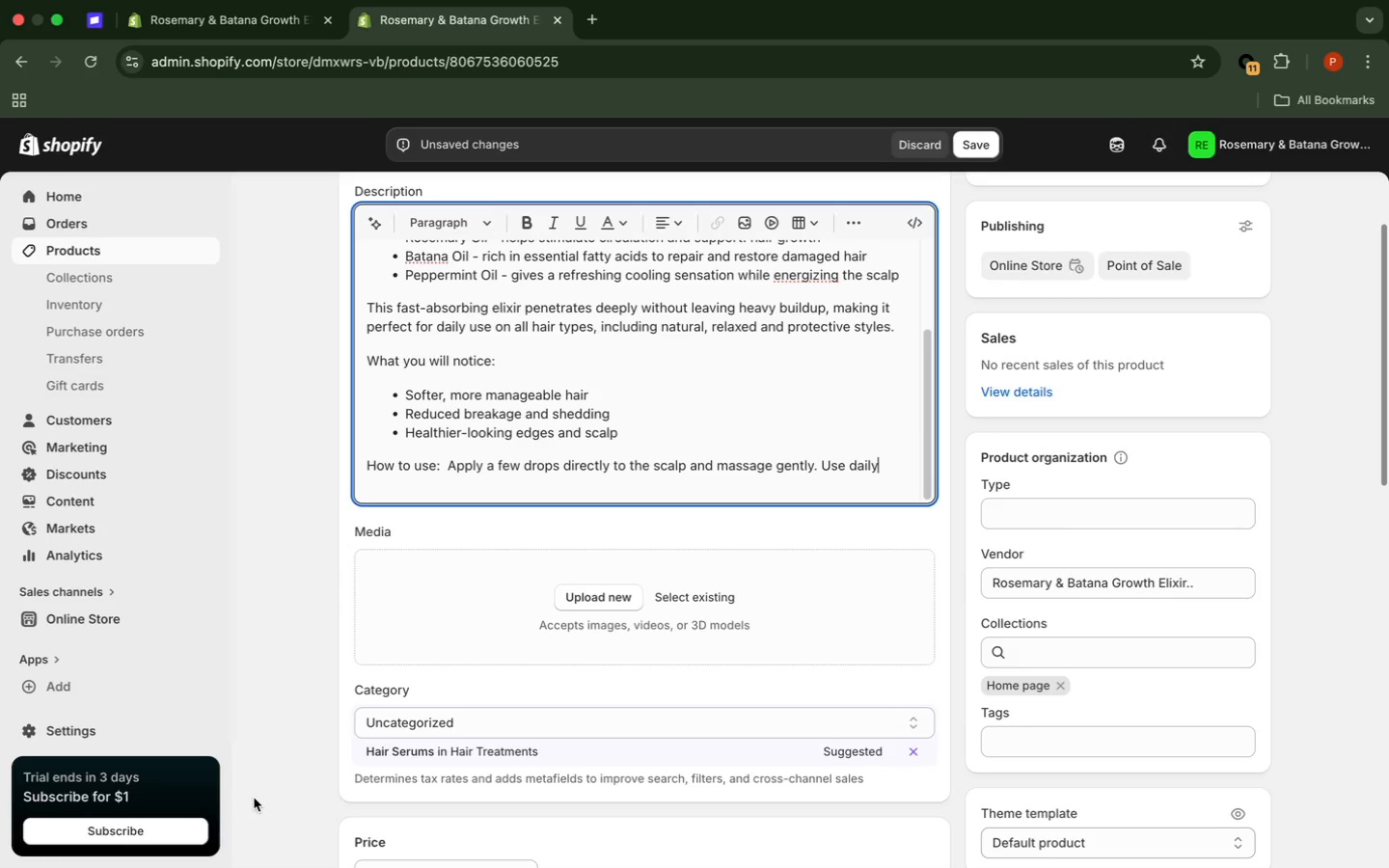 
type( or as needed)
 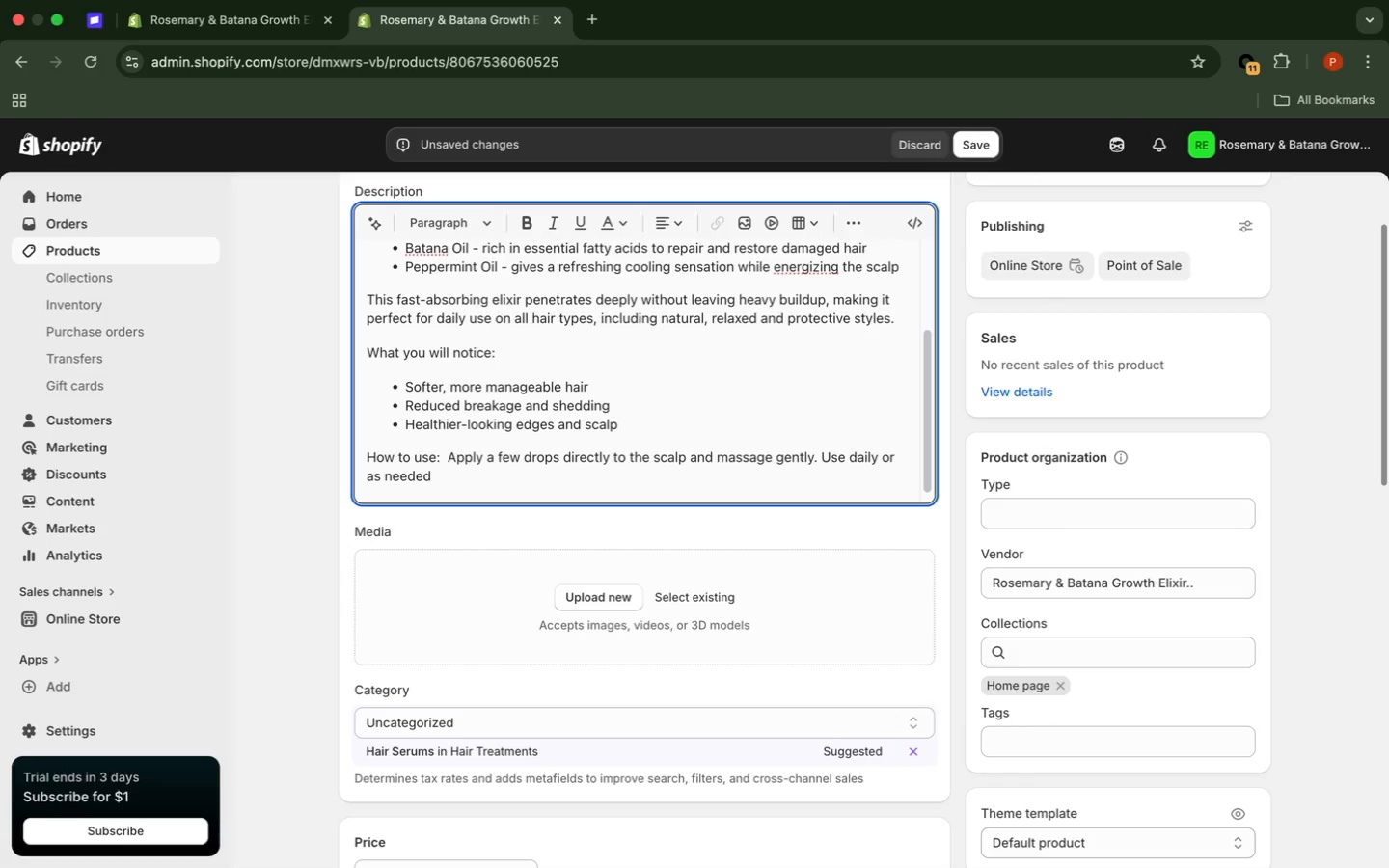 
wait(7.46)
 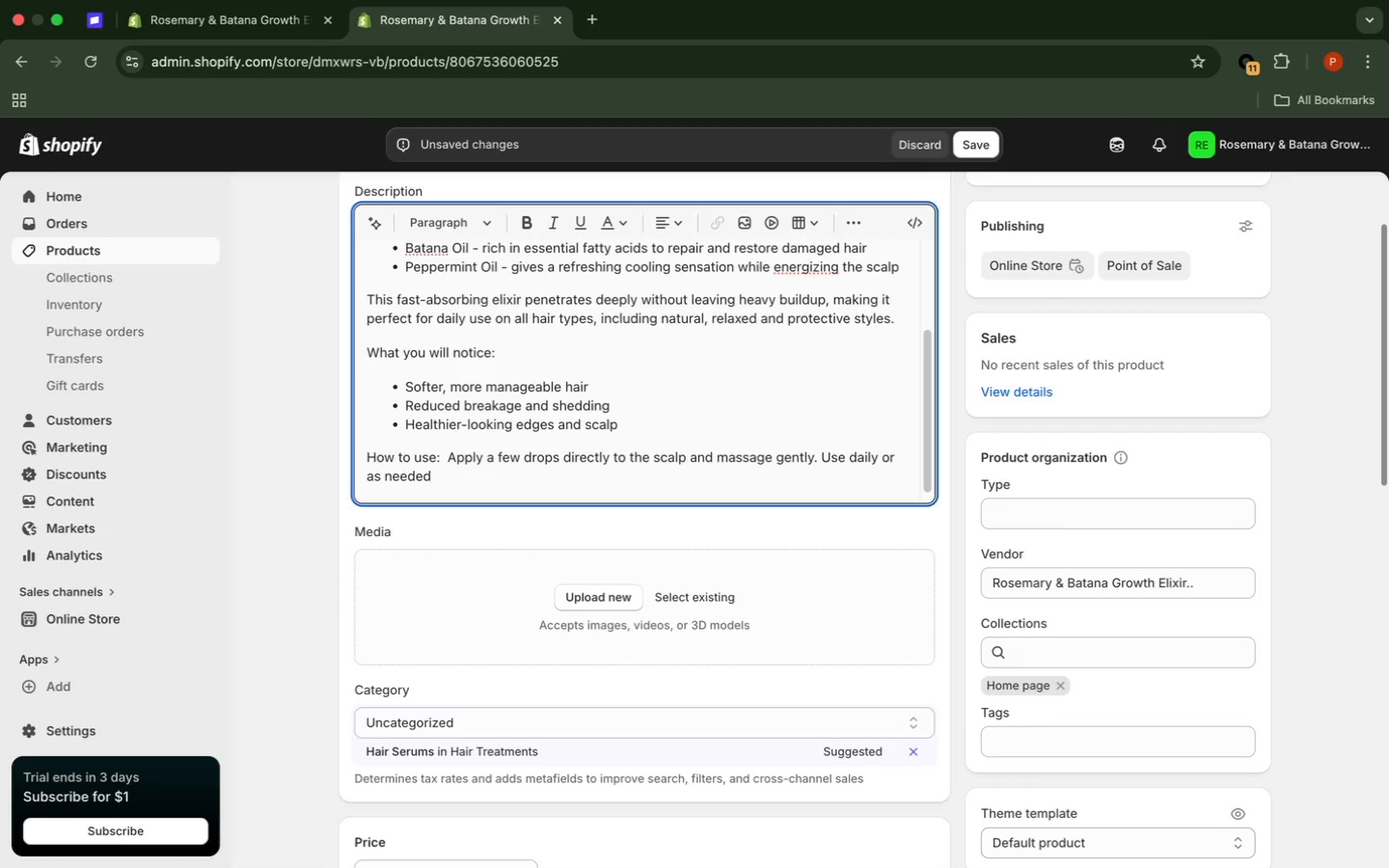 
key(Period)
 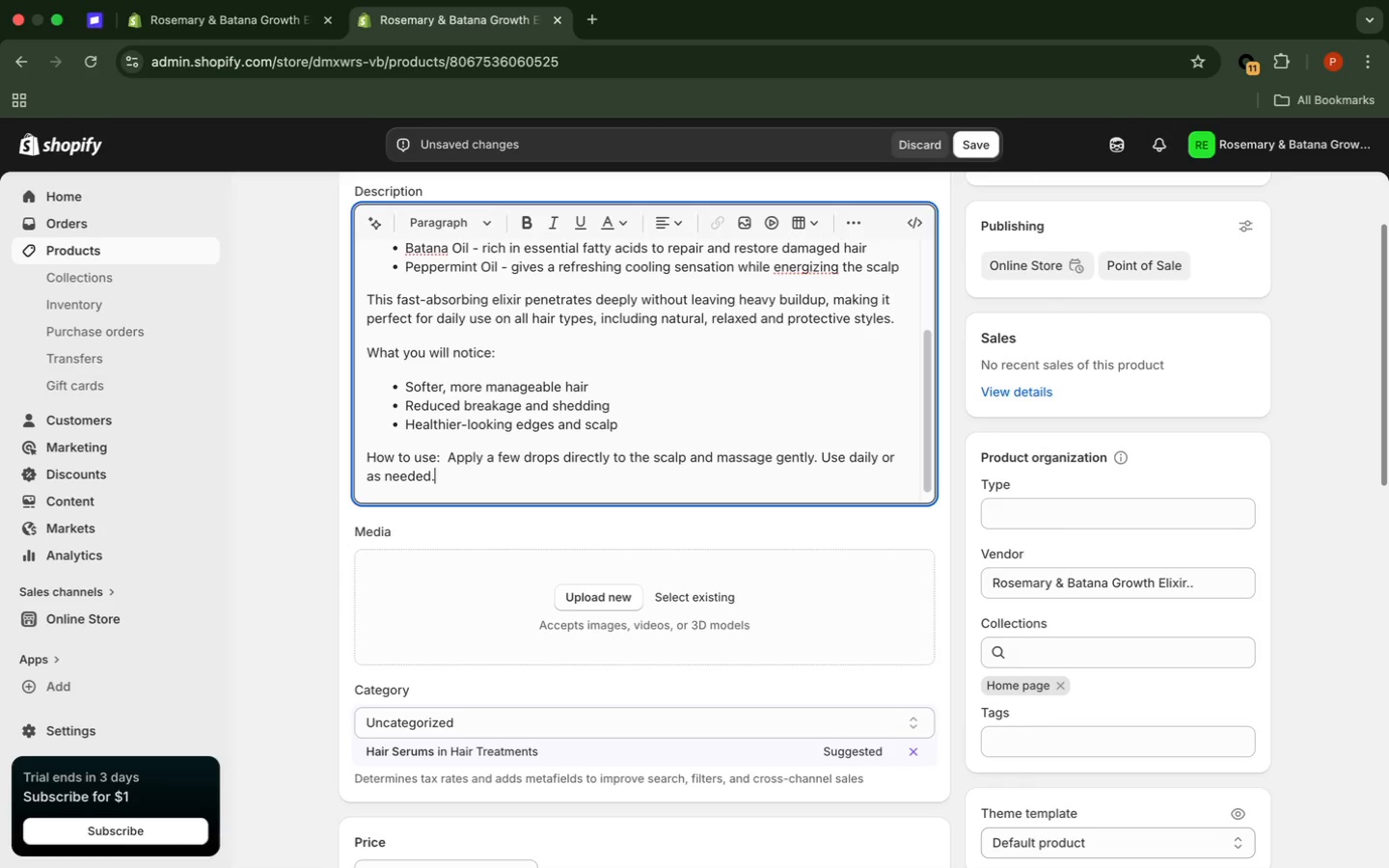 
key(Enter)
 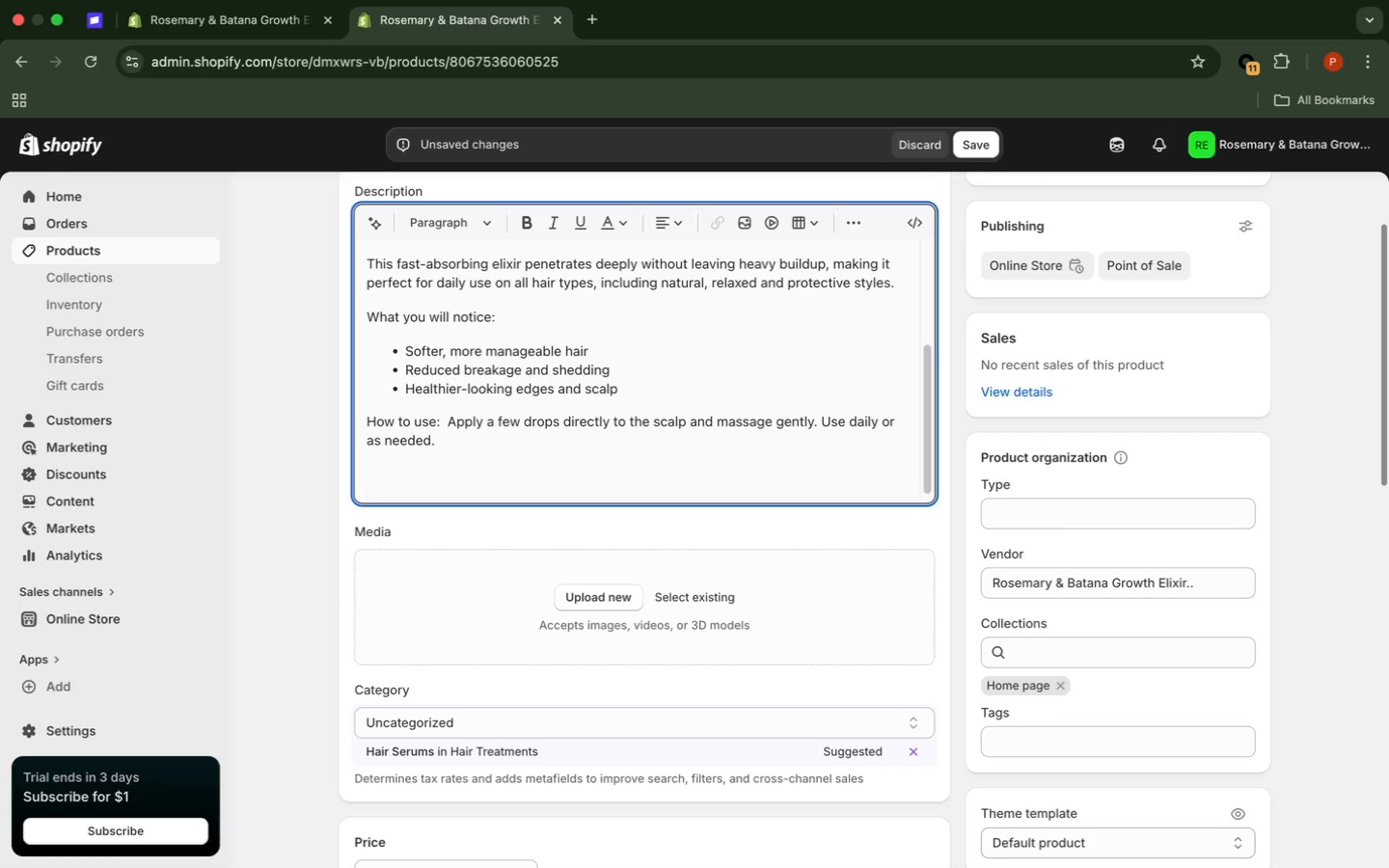 
key(Backspace)
 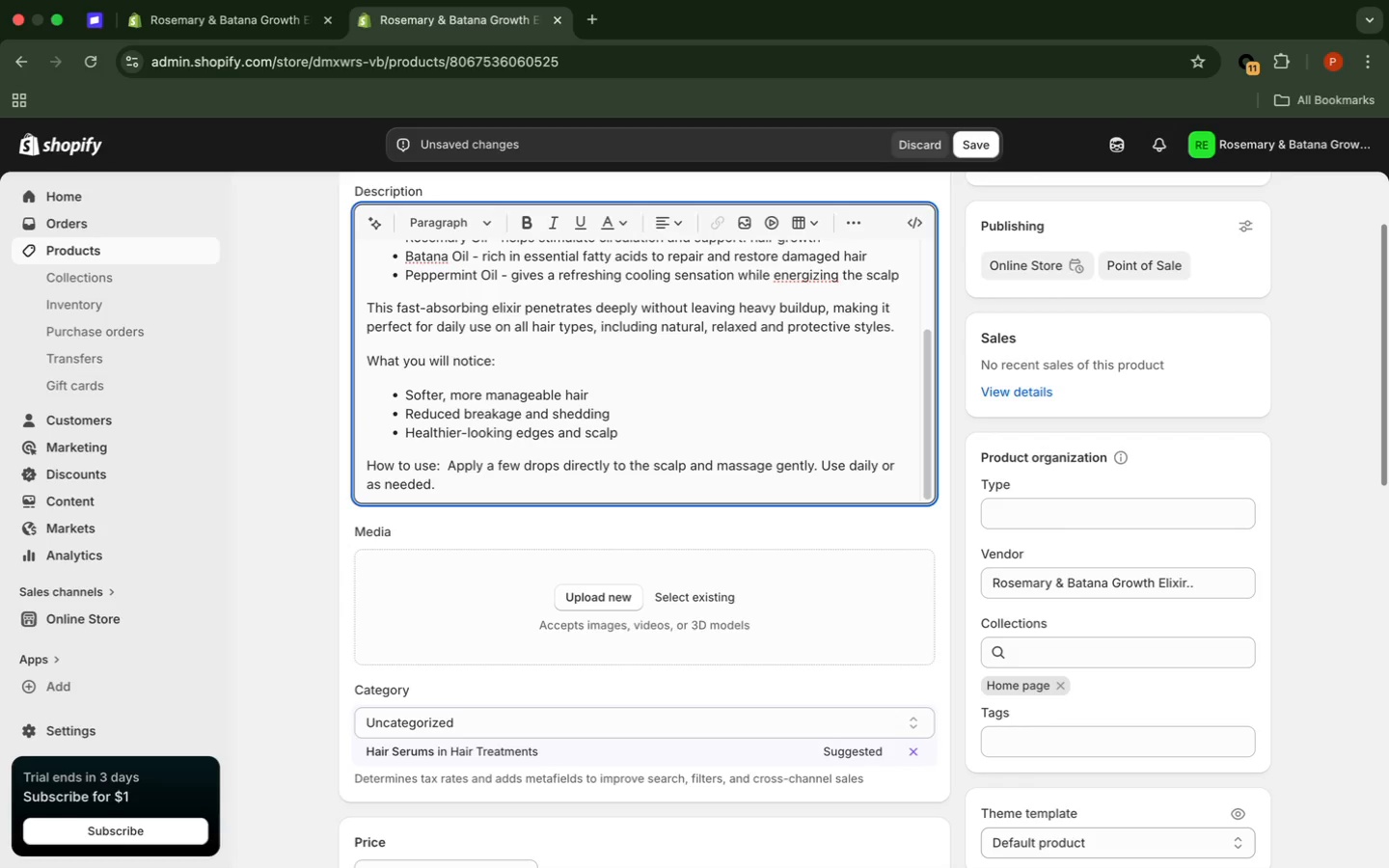 
key(Enter)
 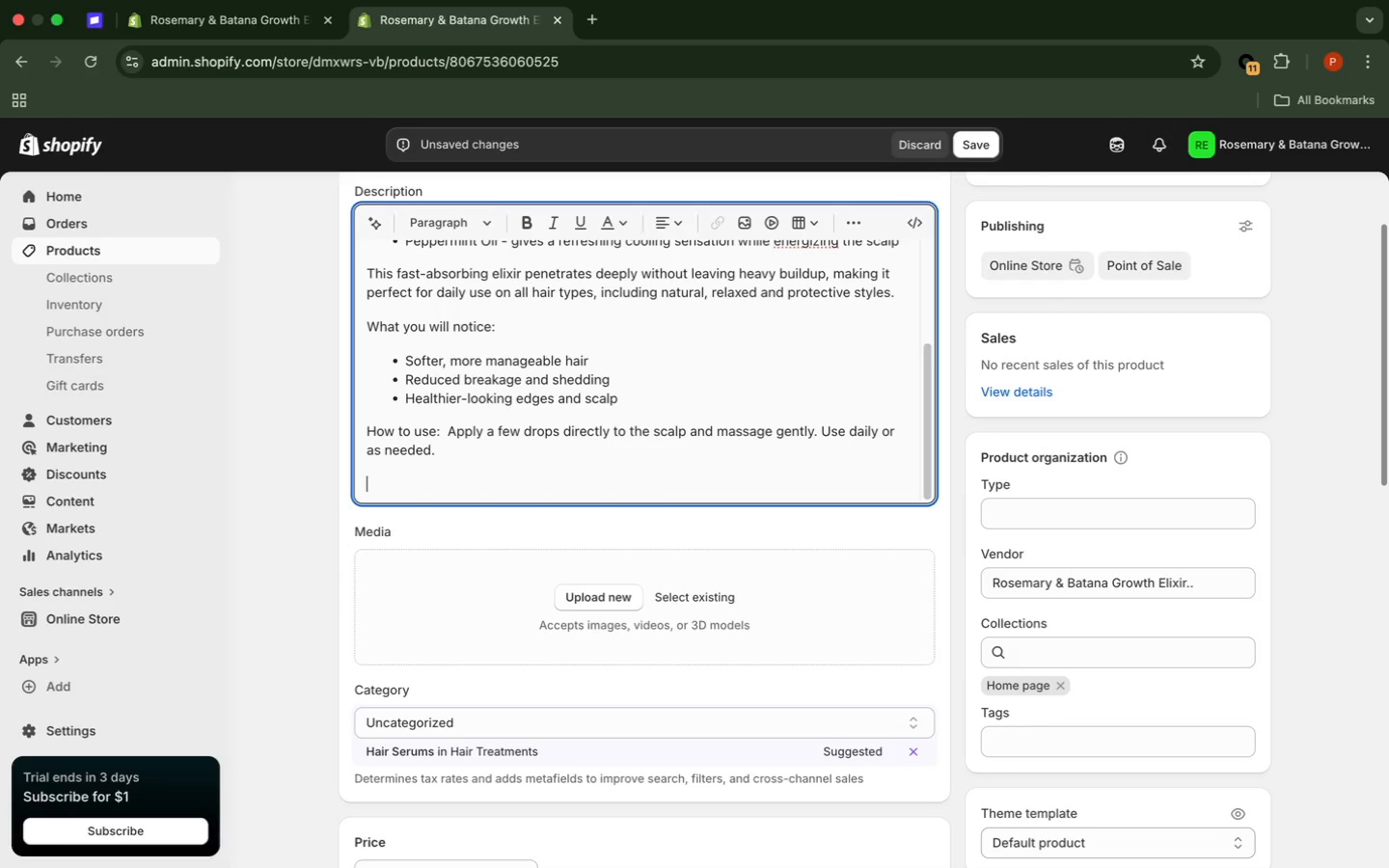 
type(Made without harsh chemicals, parabens, or syntheti)
 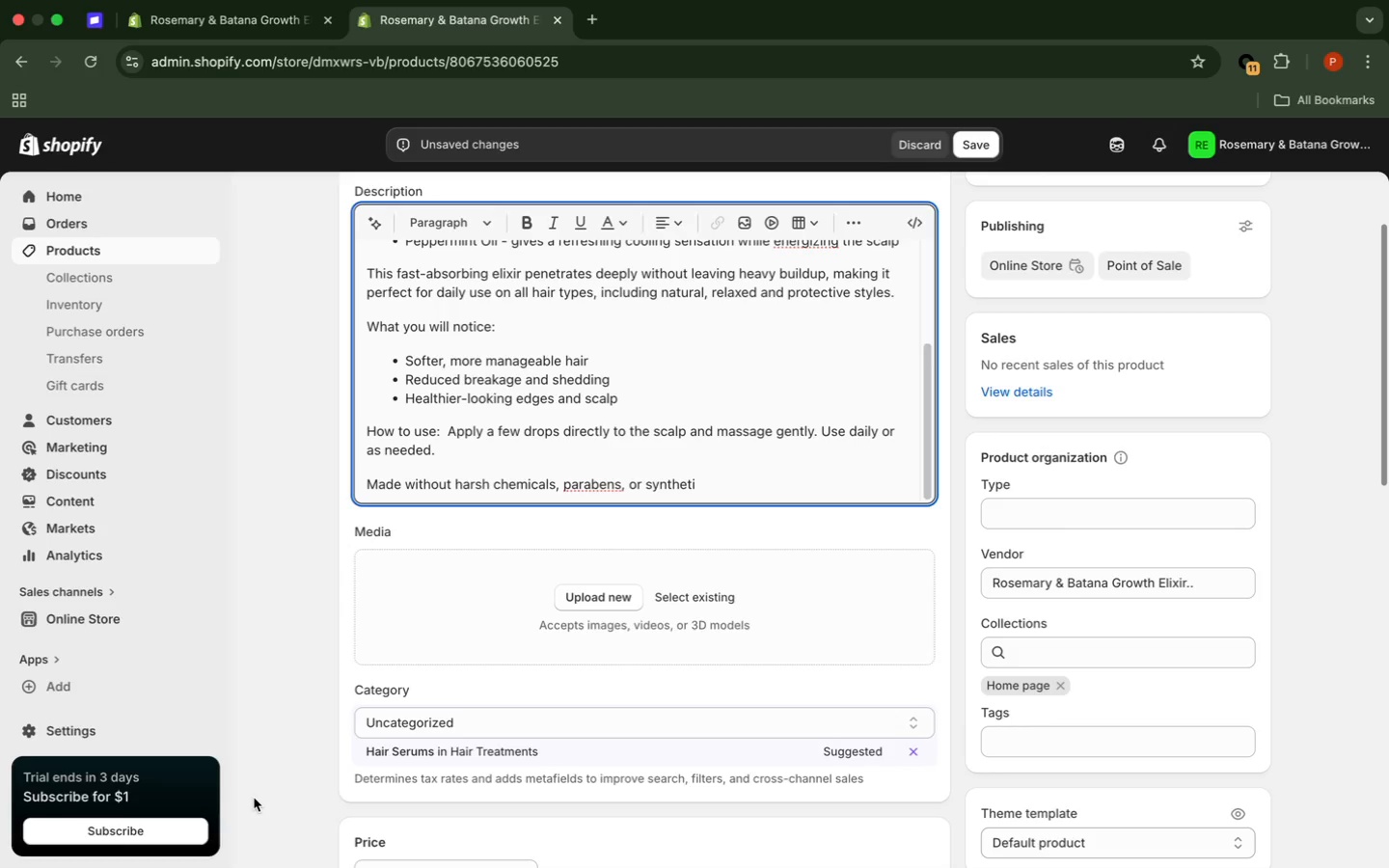 
key(C)
 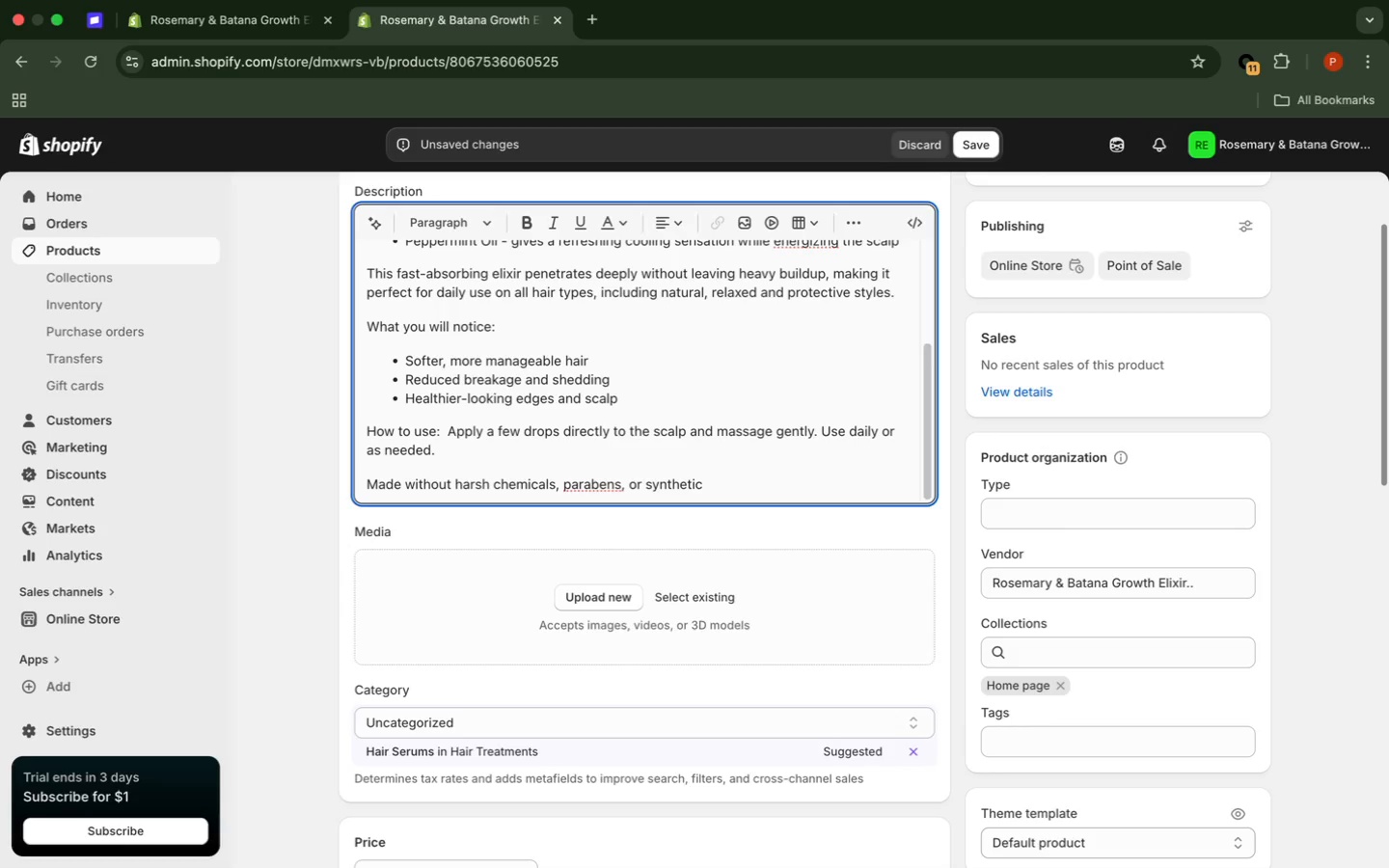 
wait(10.0)
 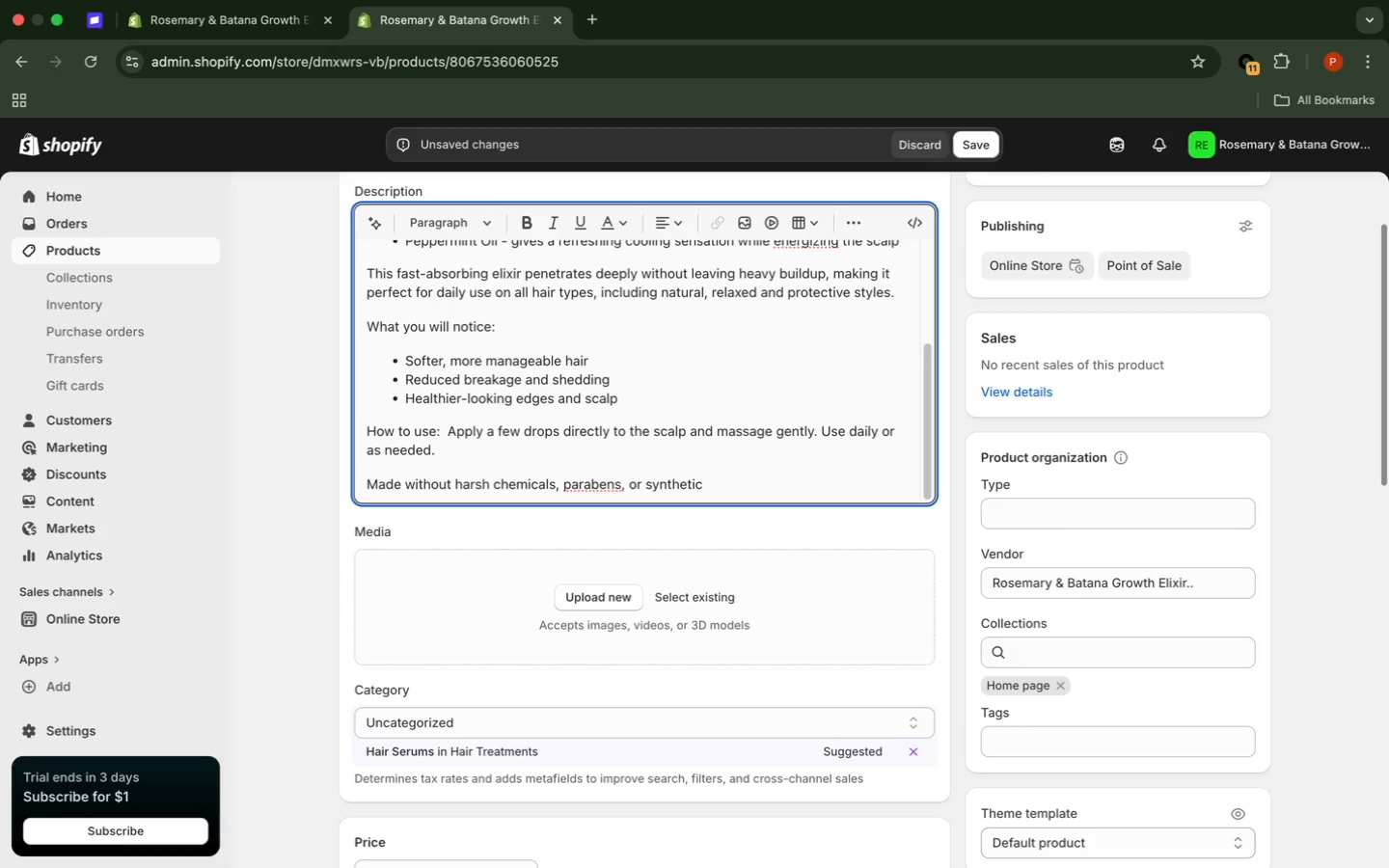 
type( frag)
 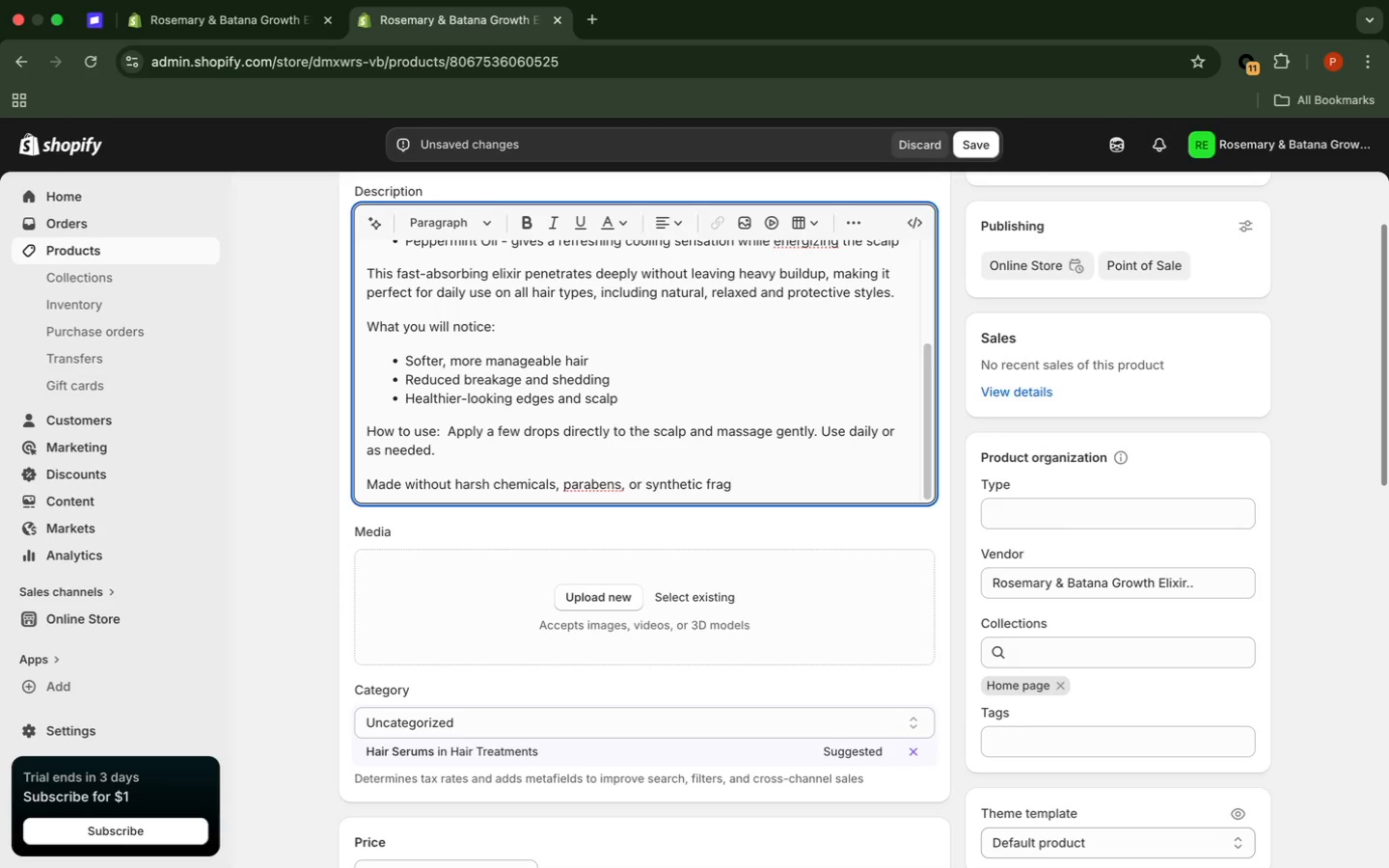 
wait(7.13)
 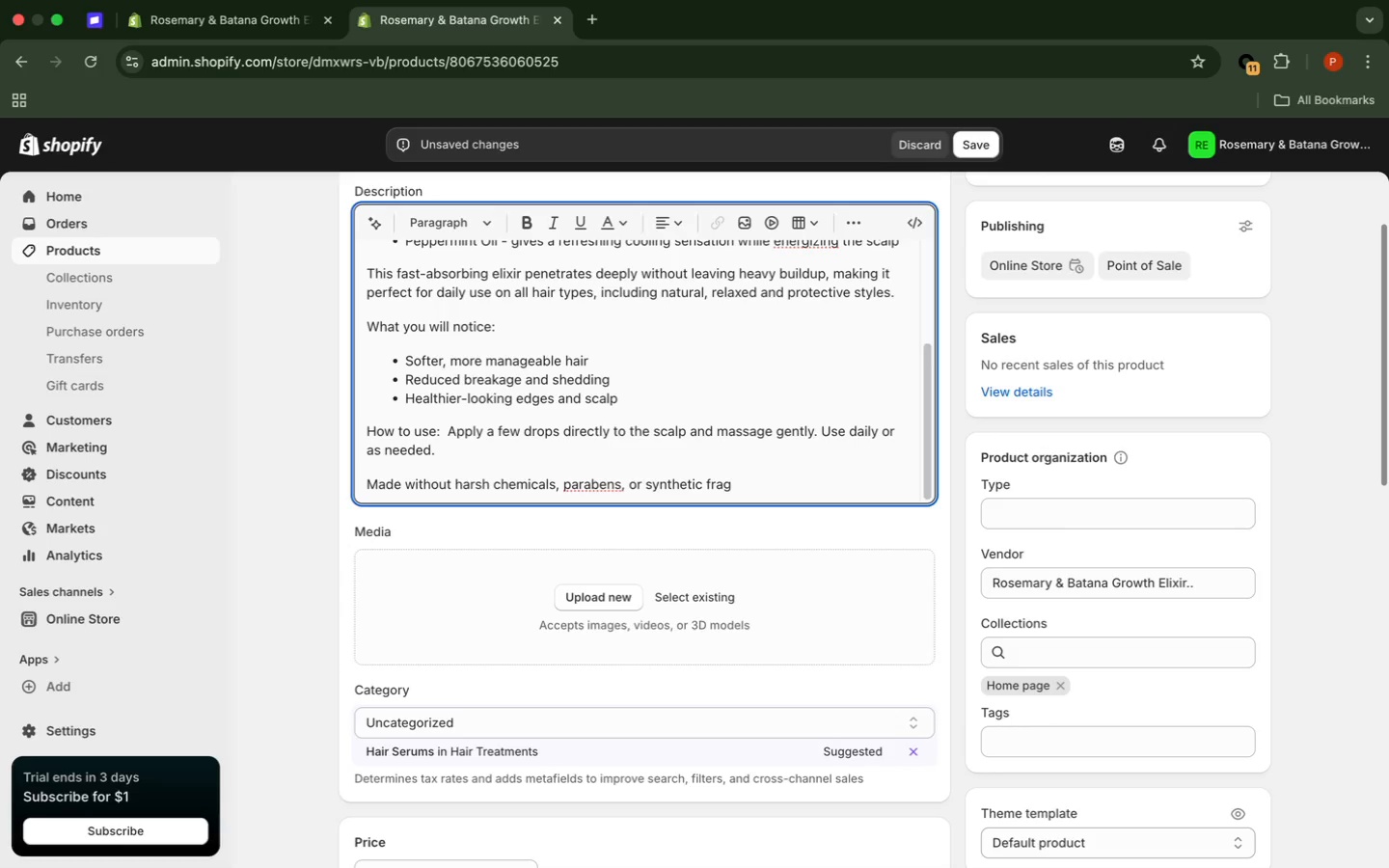 
type(rances)
 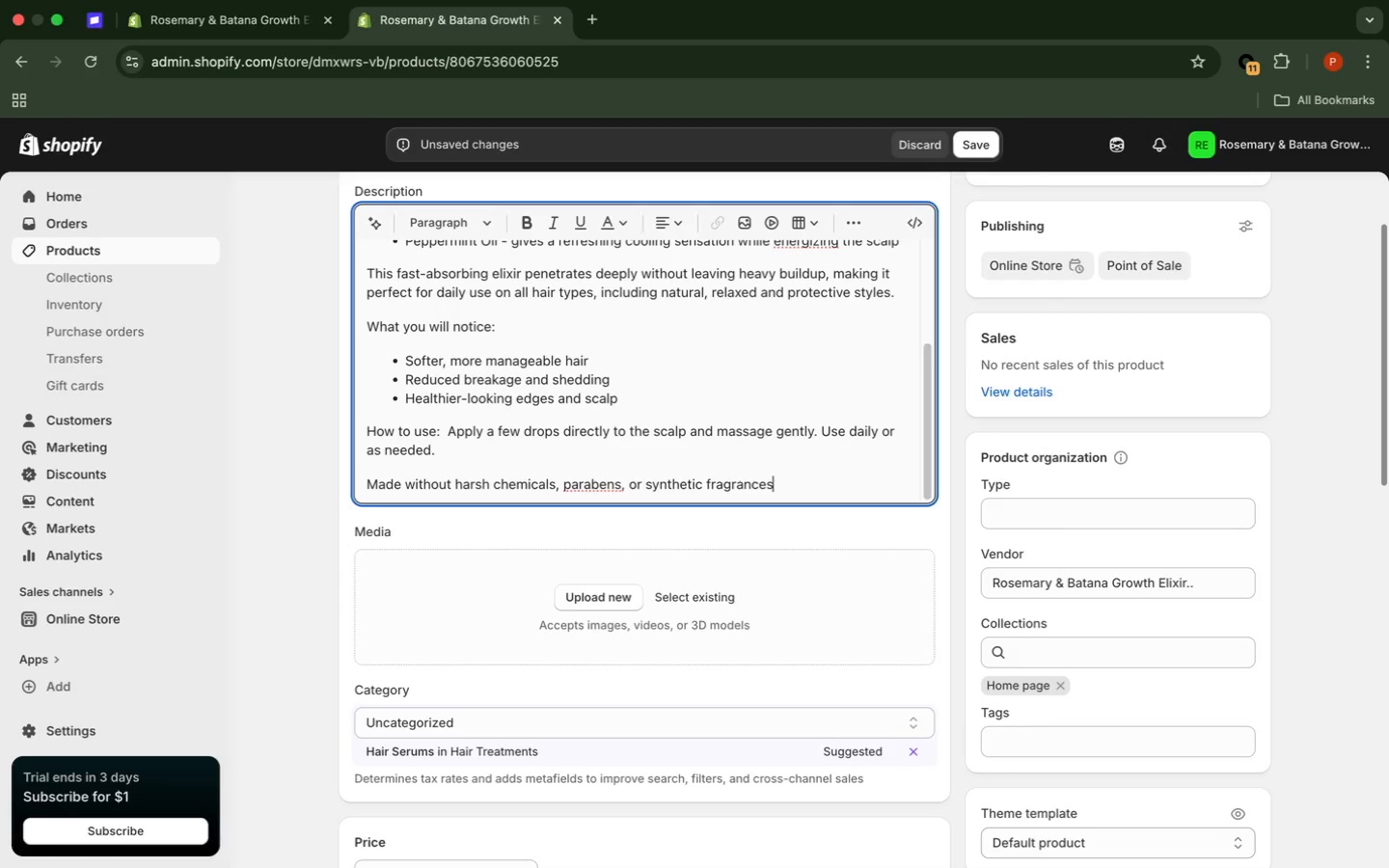 
type(, just pure botanical care)
 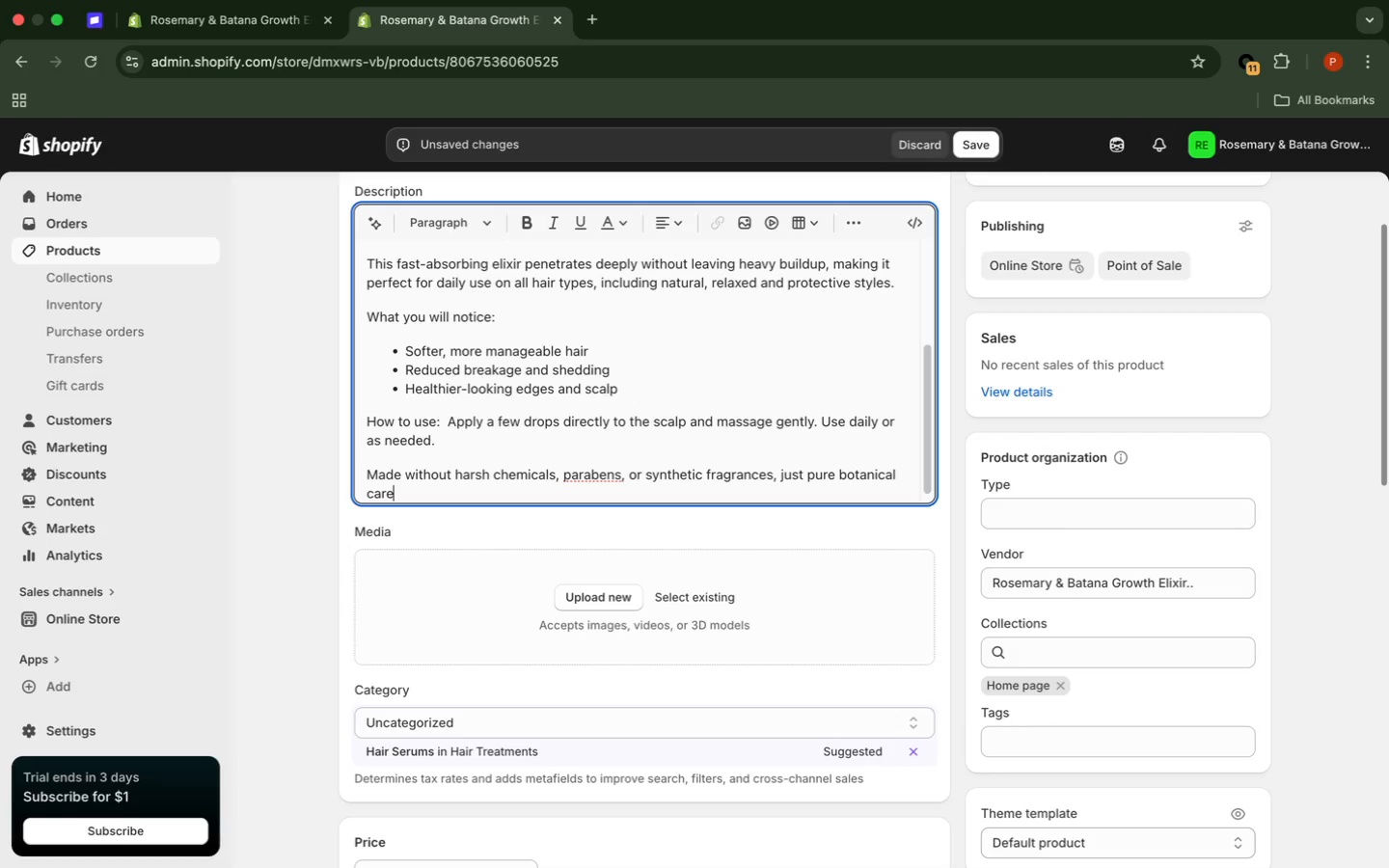 
type( that your hair will love)
 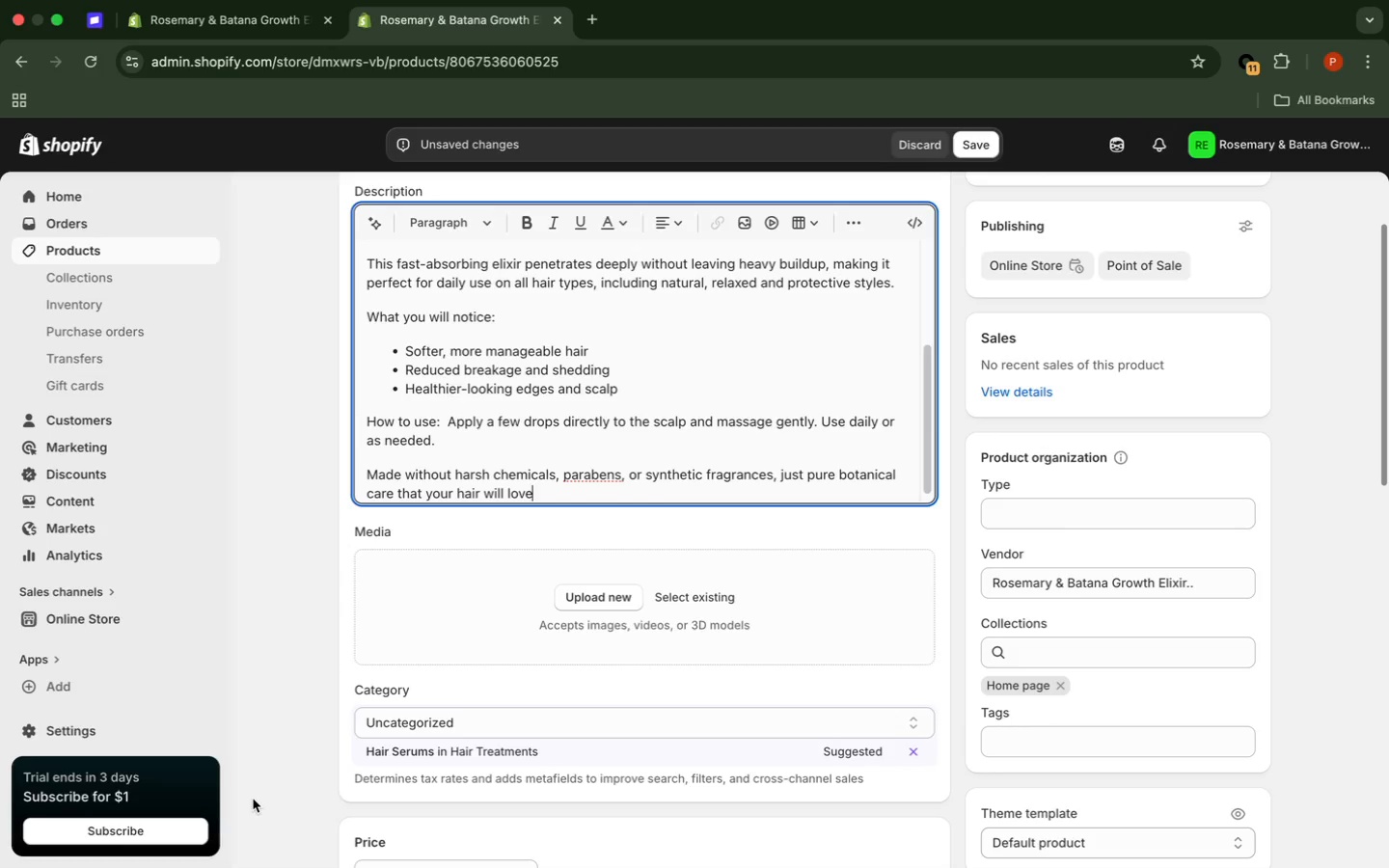 
key(Period)
 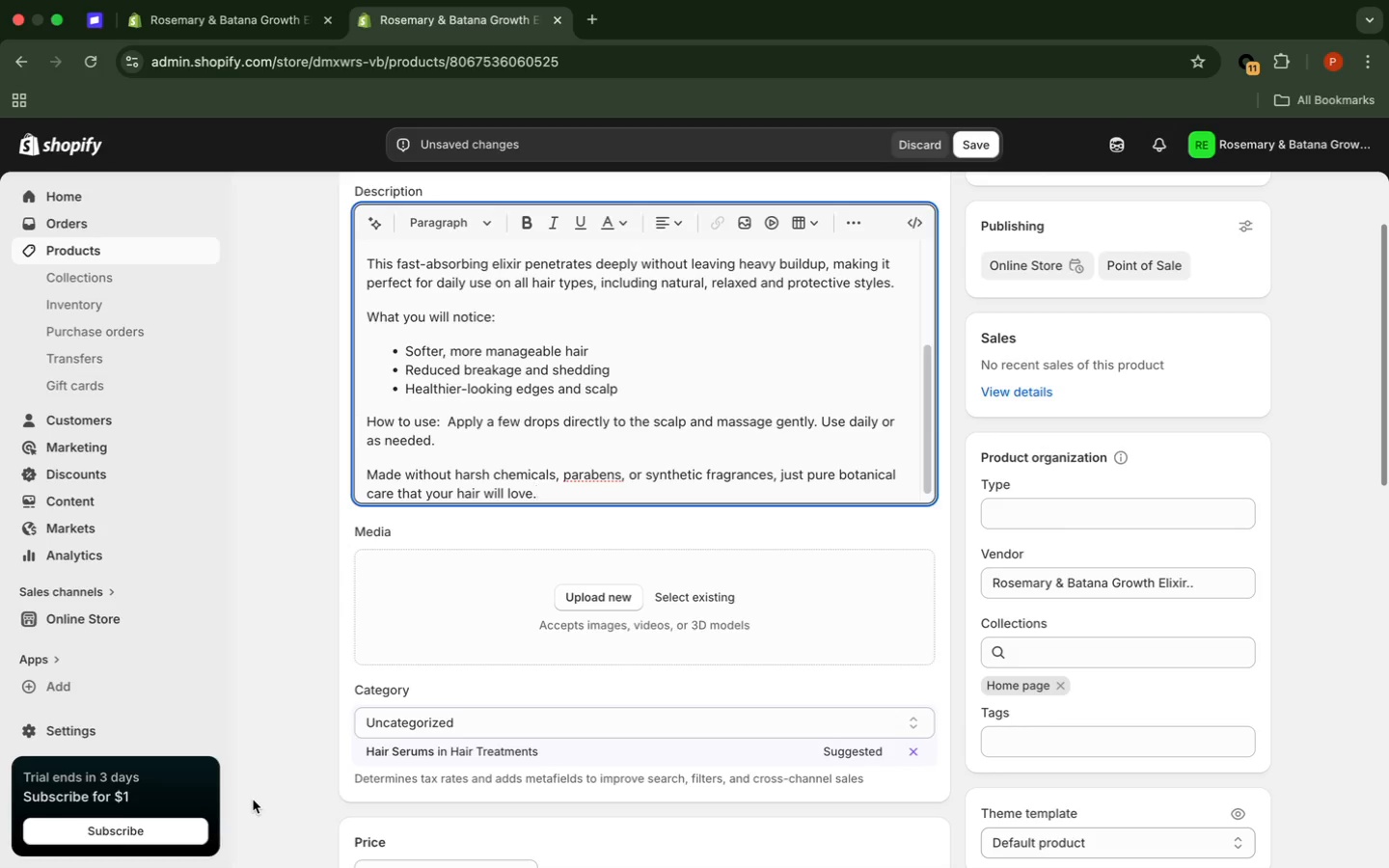 
scroll: coordinate [253, 800], scroll_direction: down, amount: 30.0
 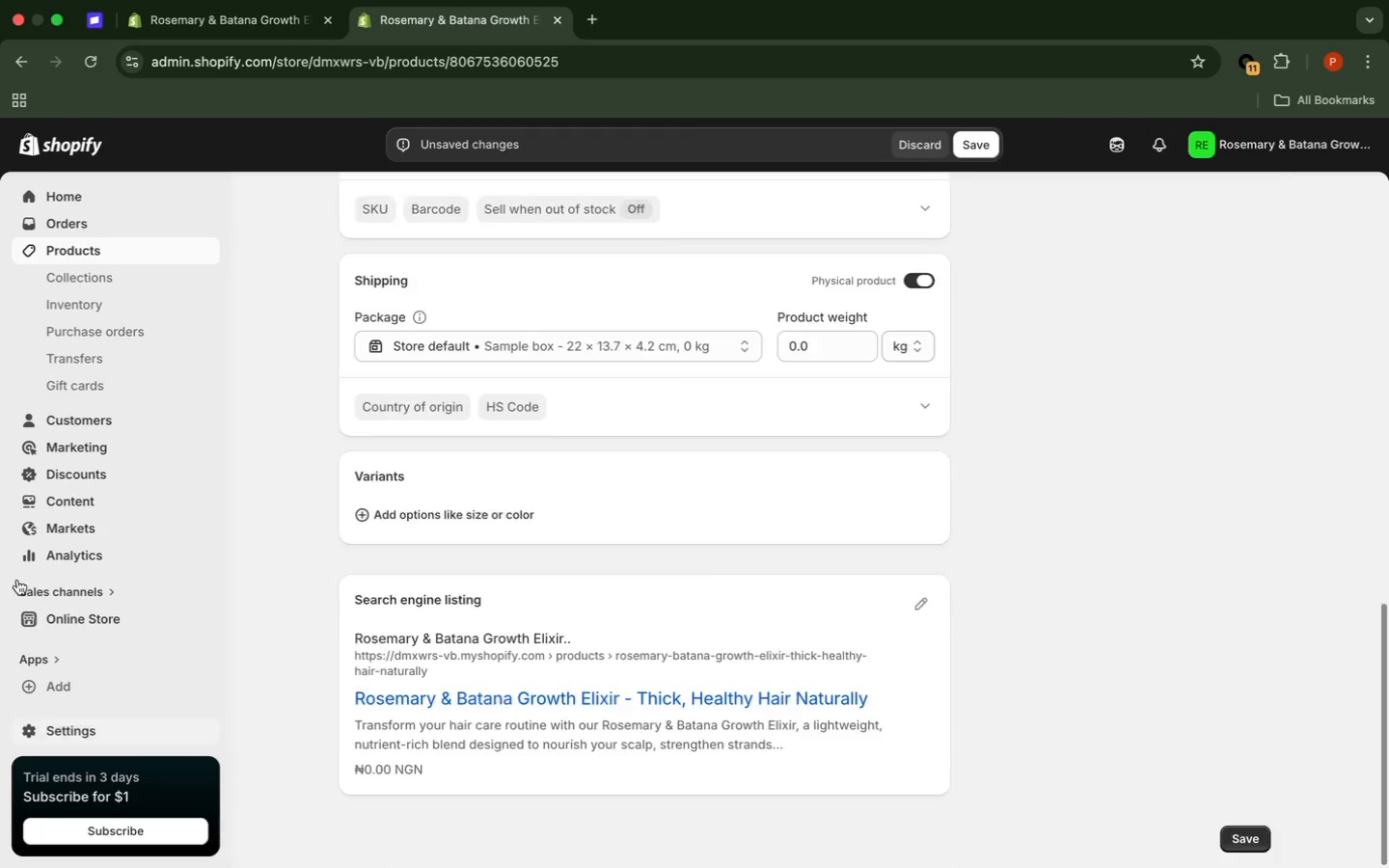 
scroll: coordinate [1, 593], scroll_direction: up, amount: 17.0
 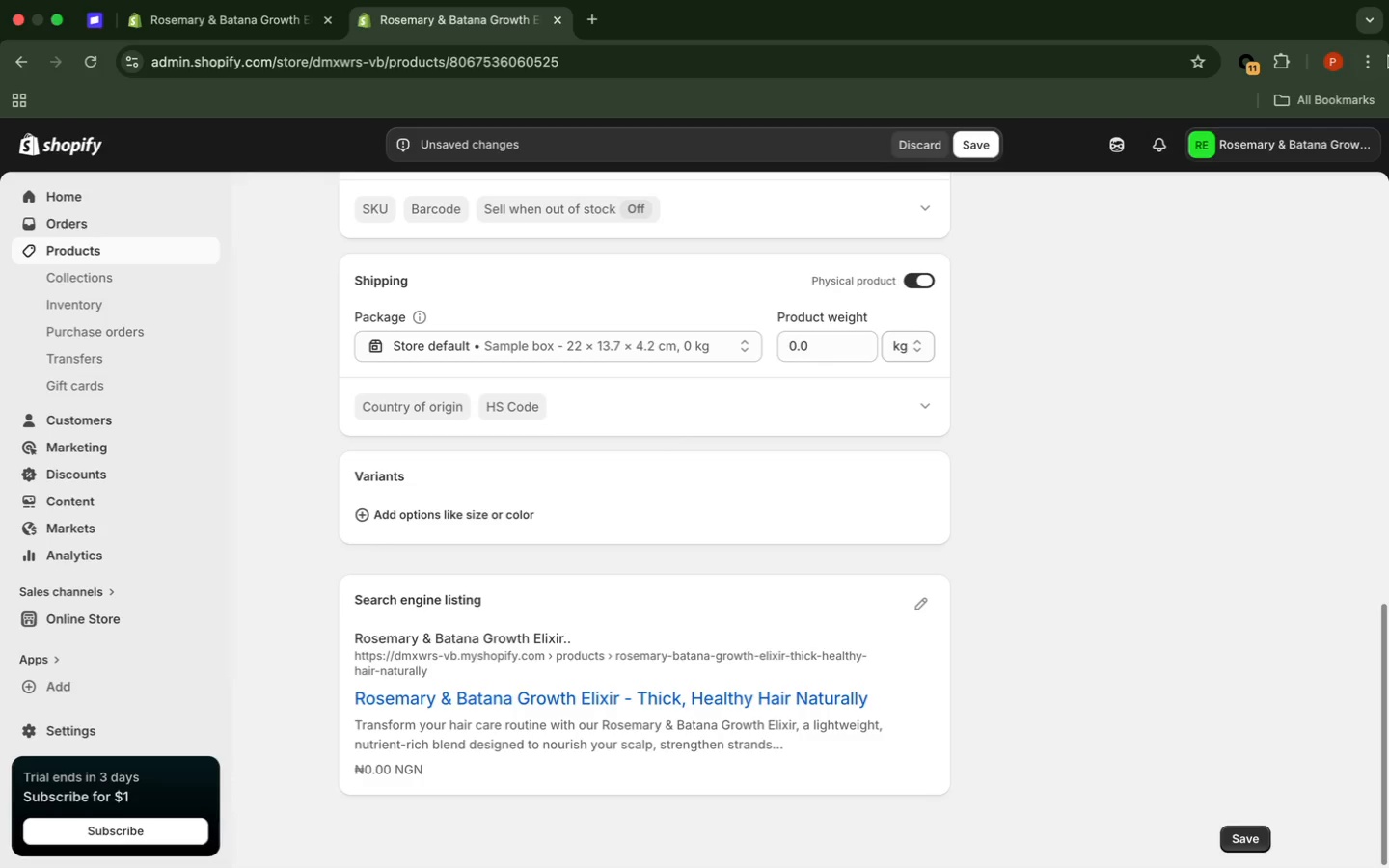 
left_click([1145, 334])
 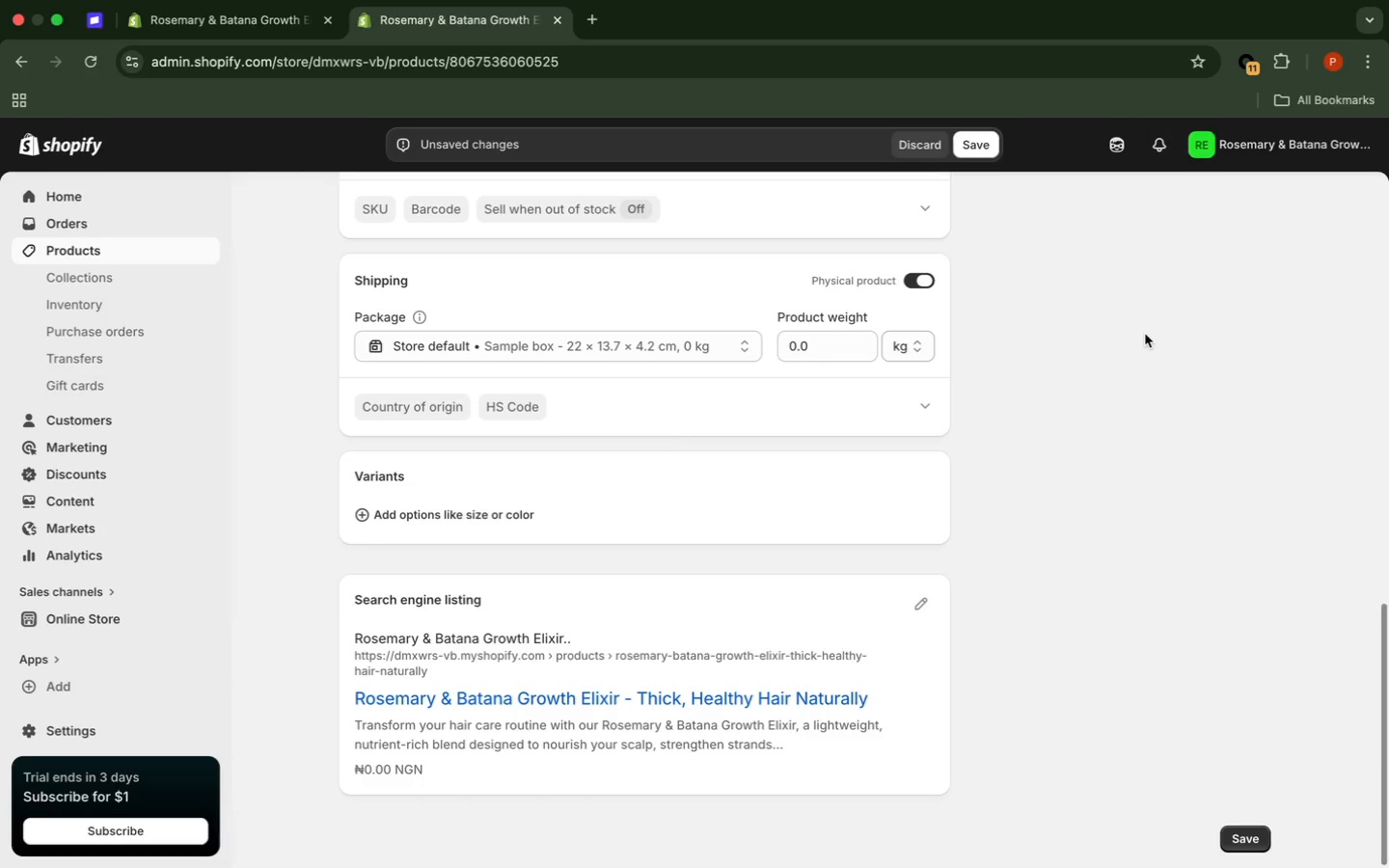 
scroll: coordinate [952, 308], scroll_direction: up, amount: 35.0
 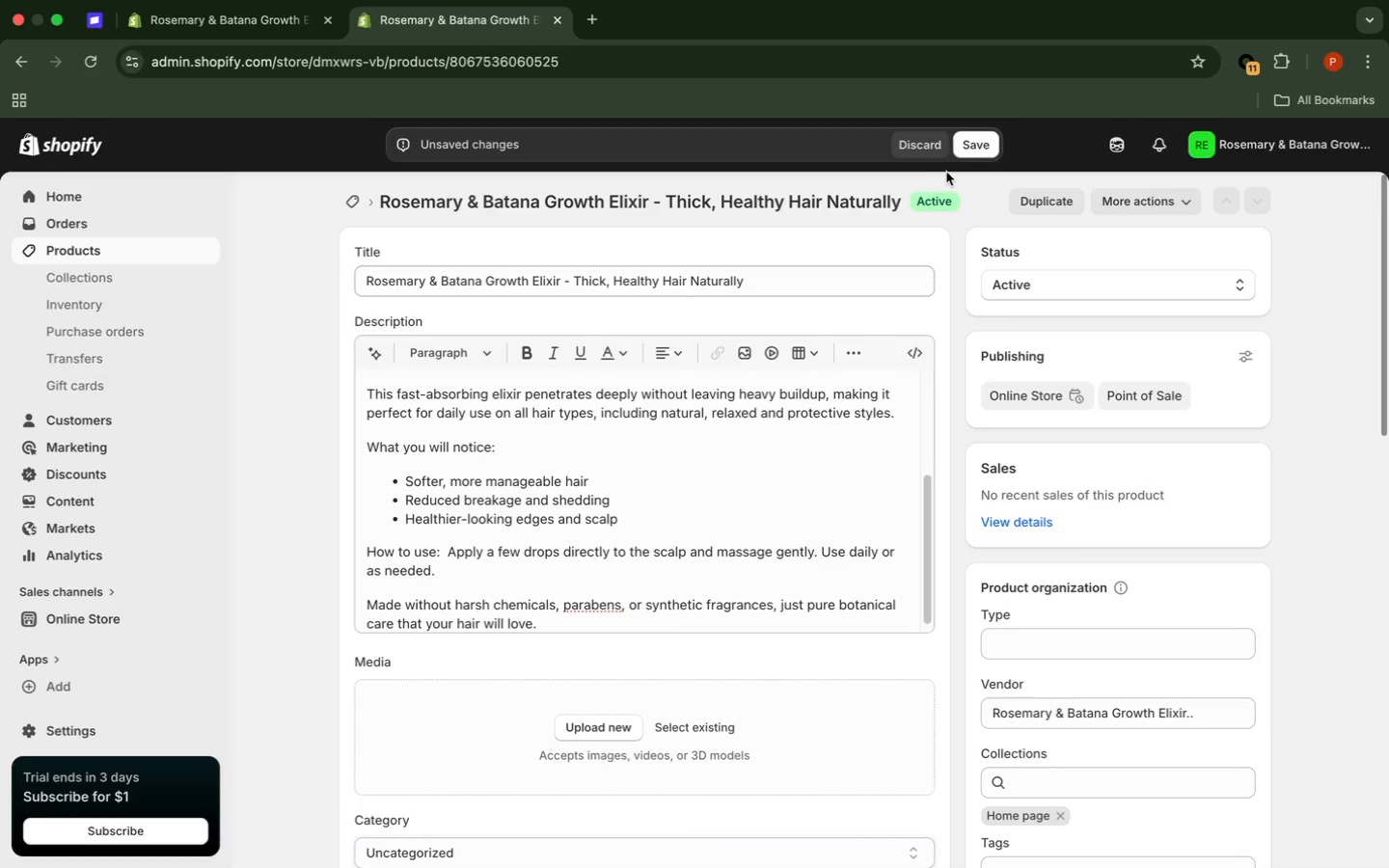 
left_click([967, 147])
 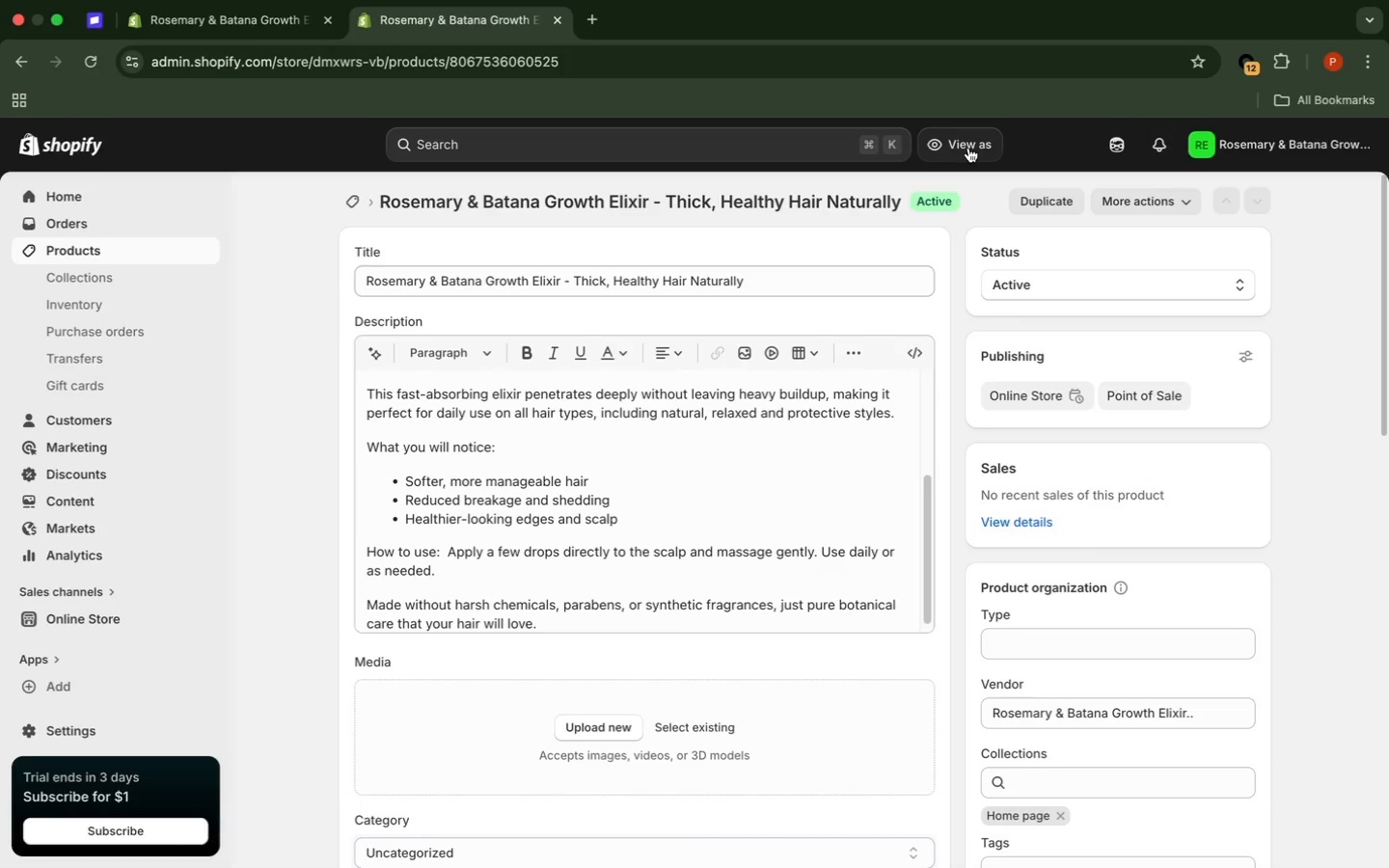 
wait(35.98)
 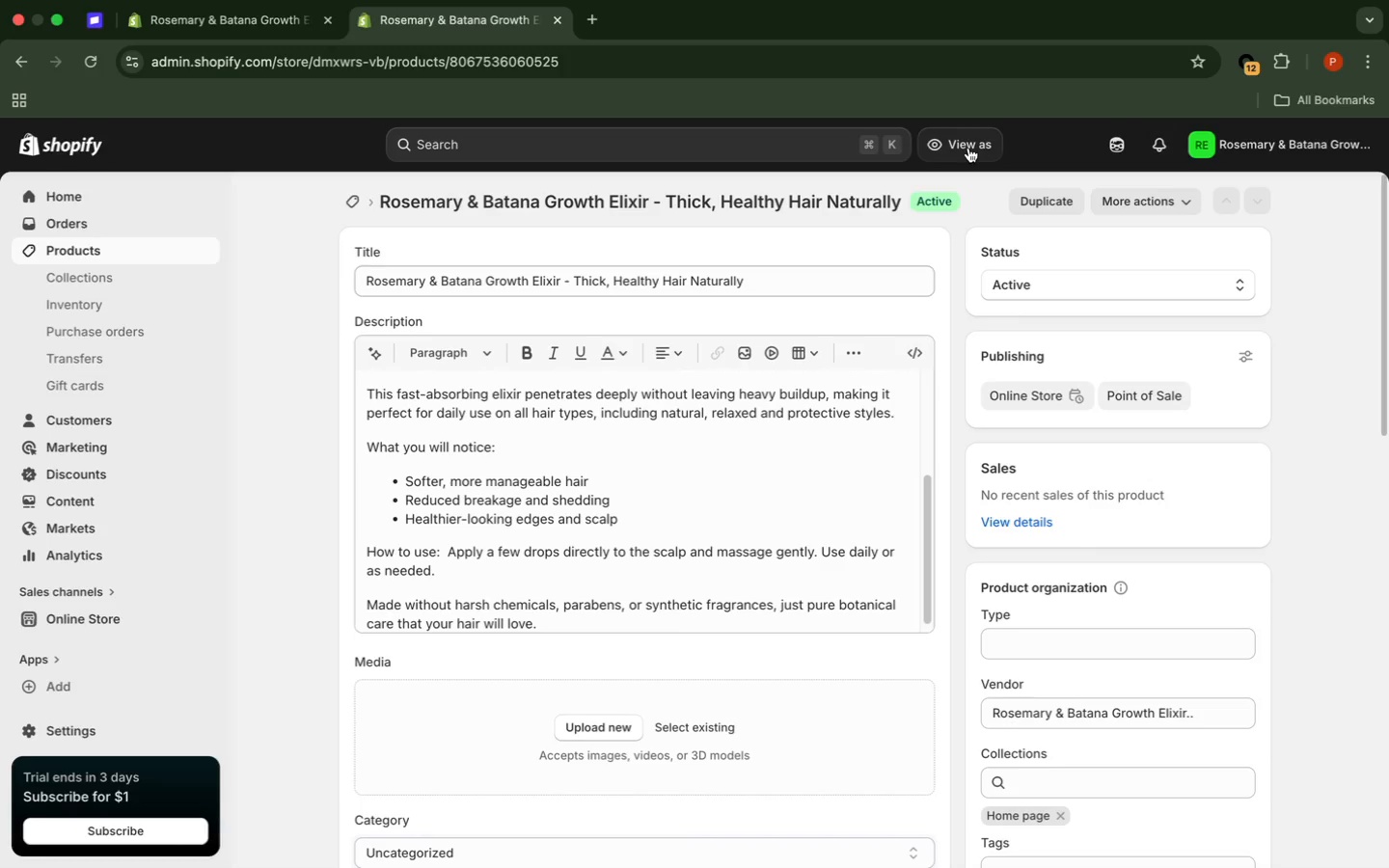 
left_click([932, 546])
 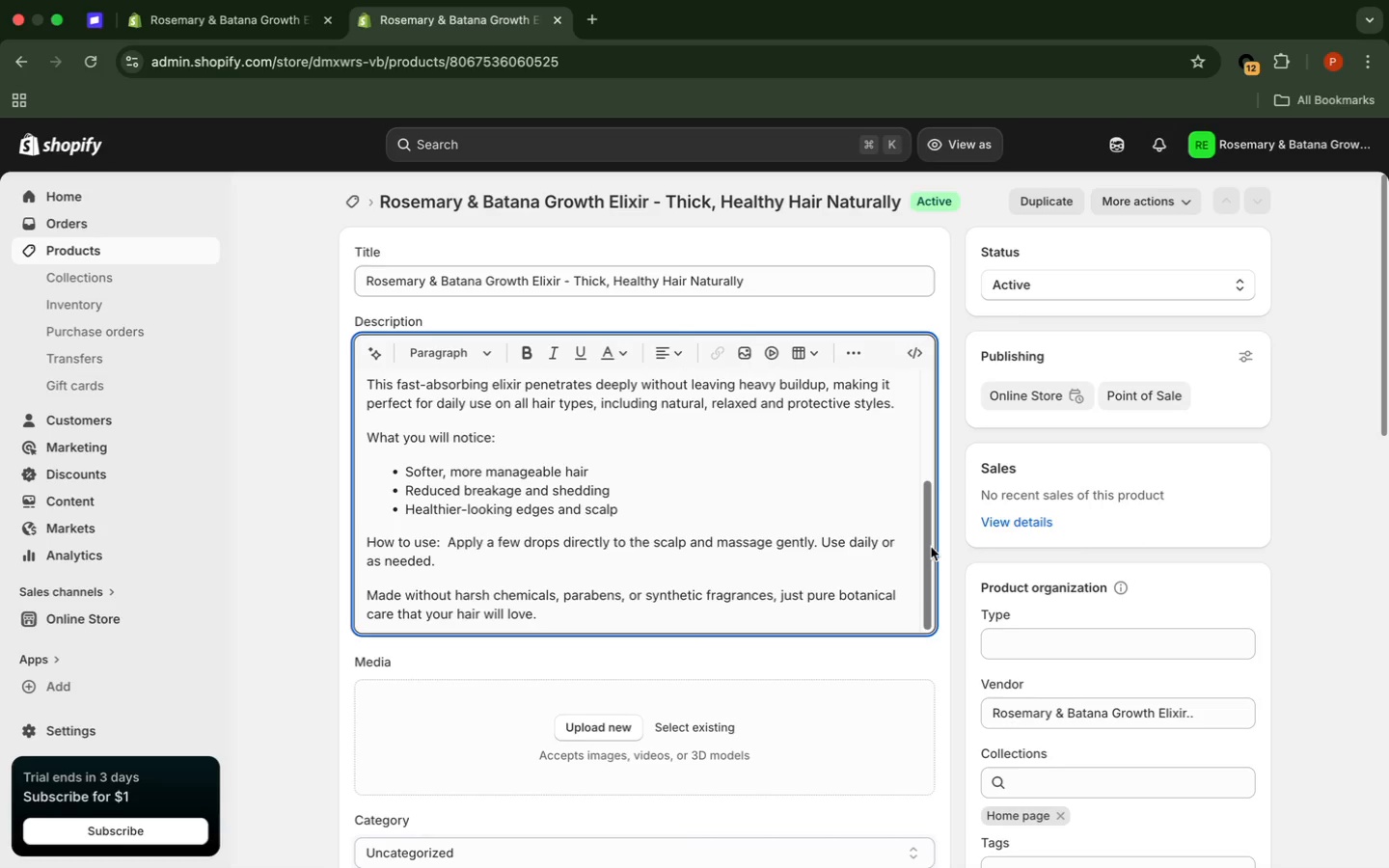 
wait(6.05)
 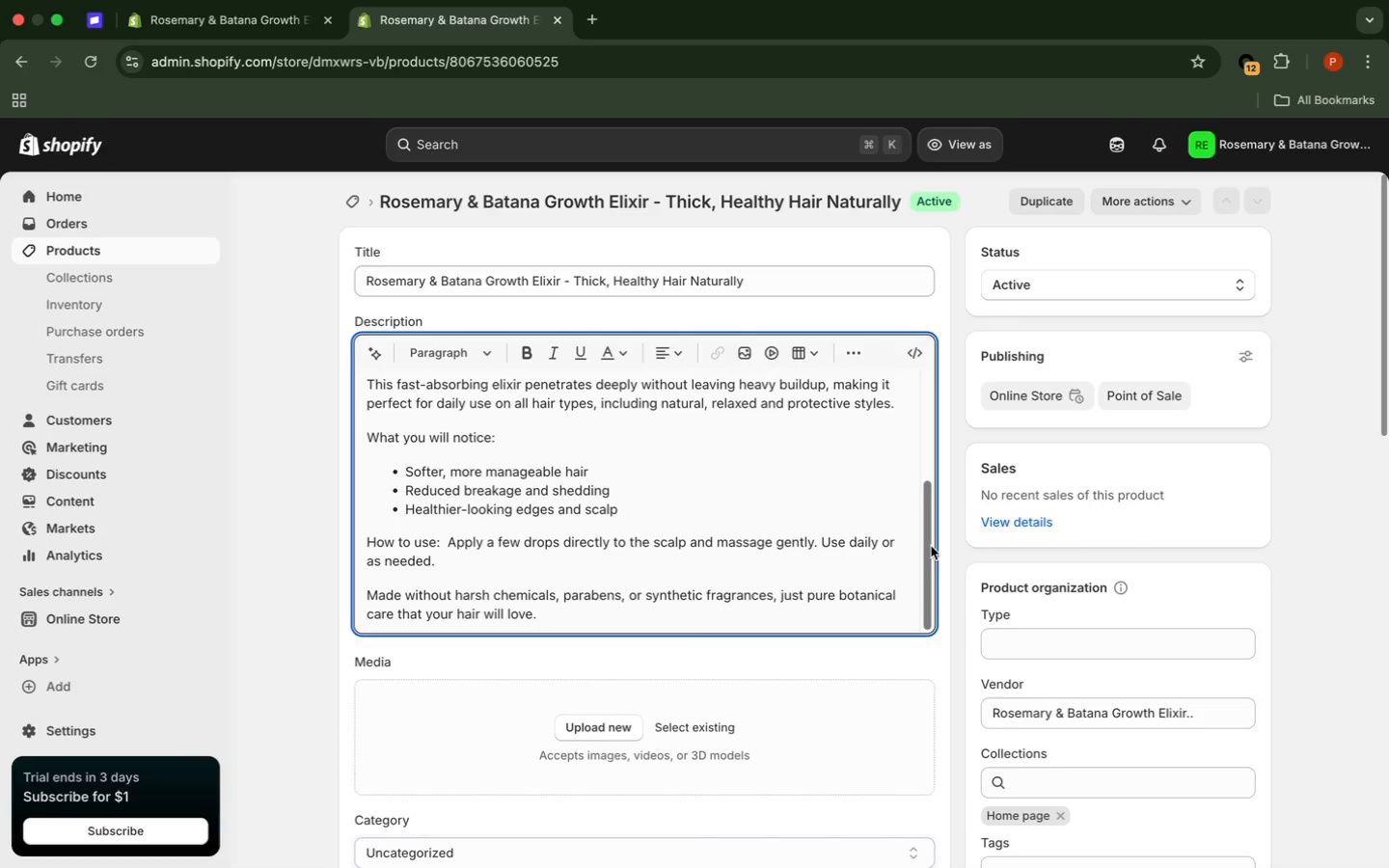 
scroll: coordinate [931, 547], scroll_direction: down, amount: 15.0
 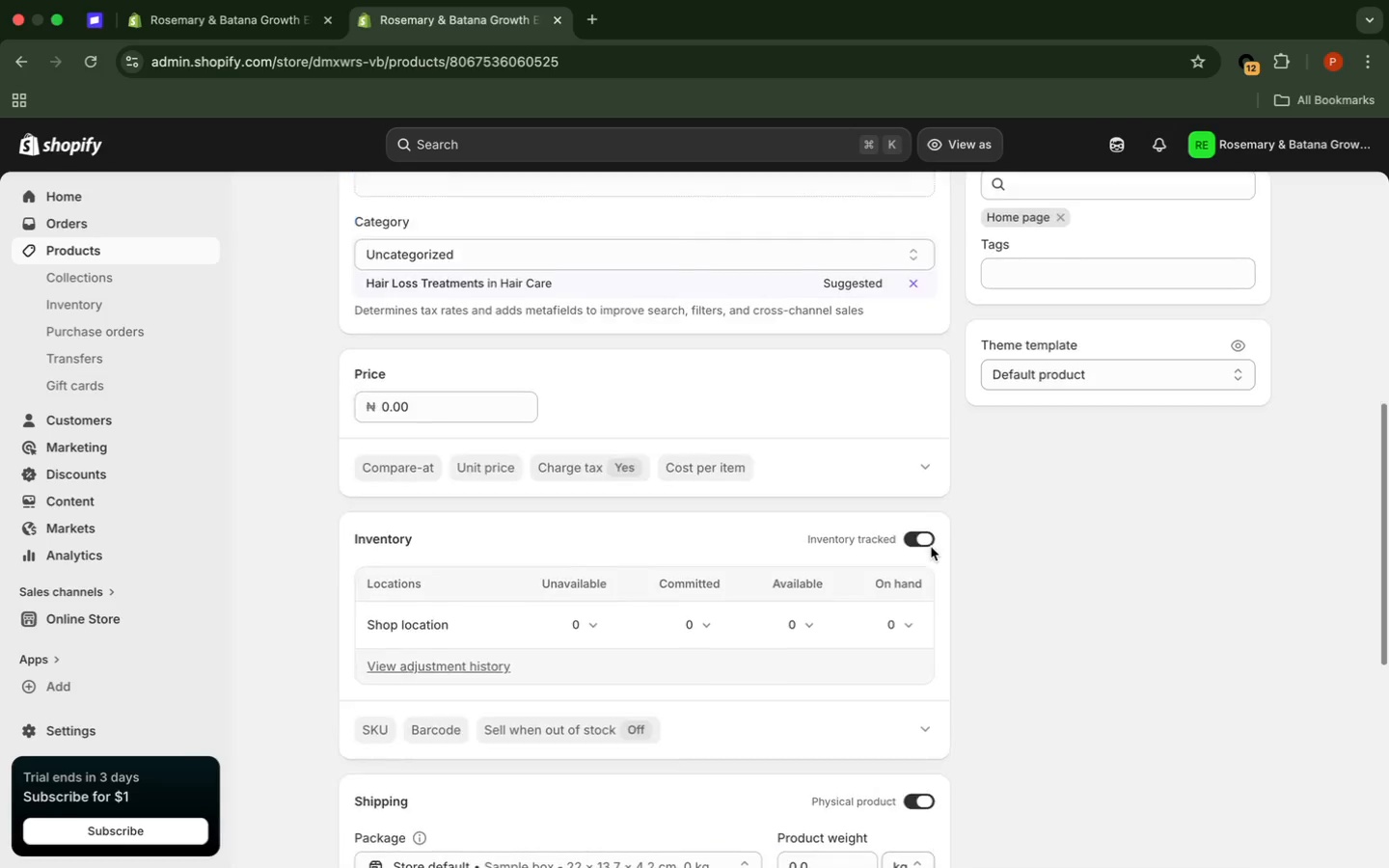 
scroll: coordinate [900, 505], scroll_direction: up, amount: 60.0
 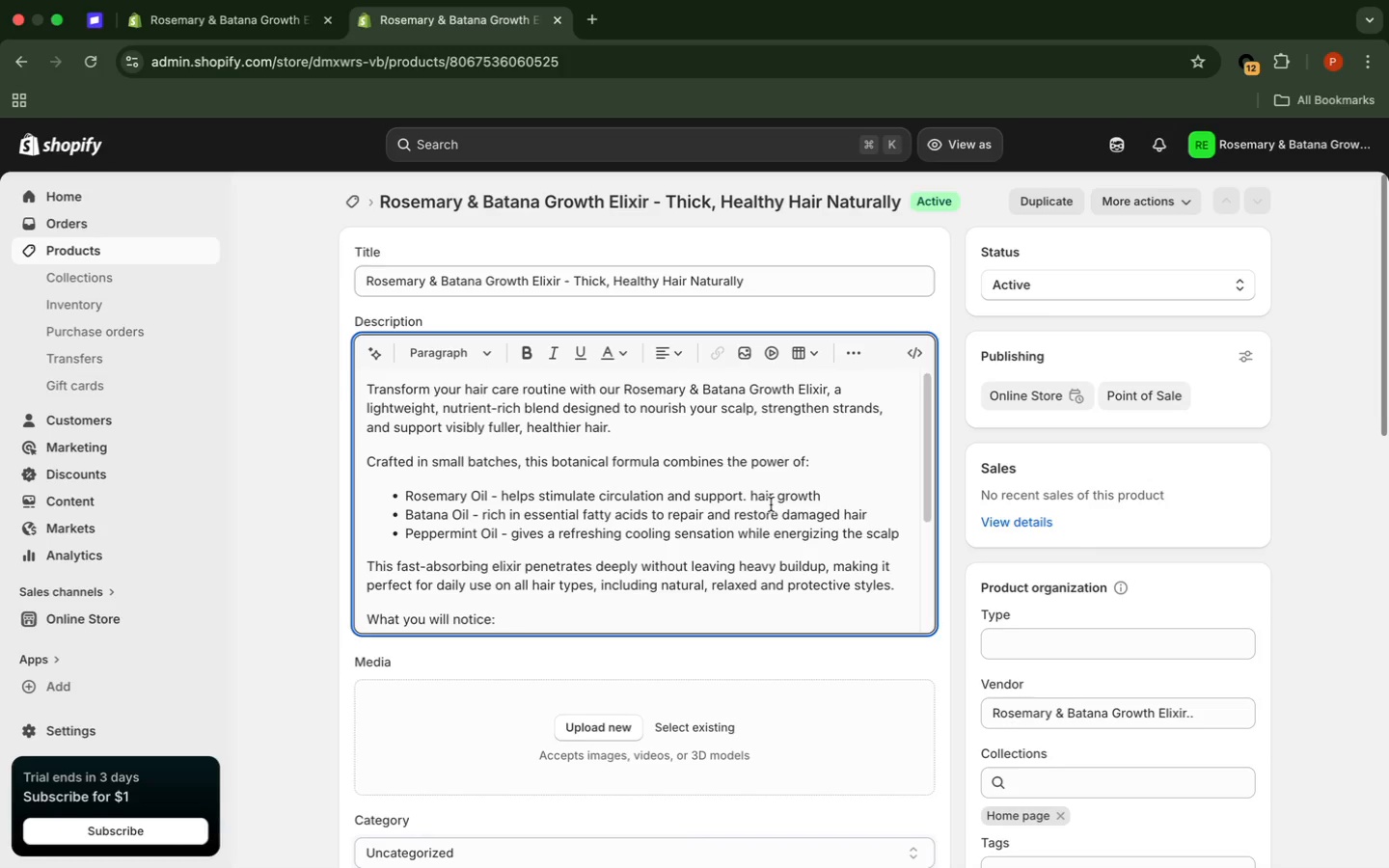 
wait(20.51)
 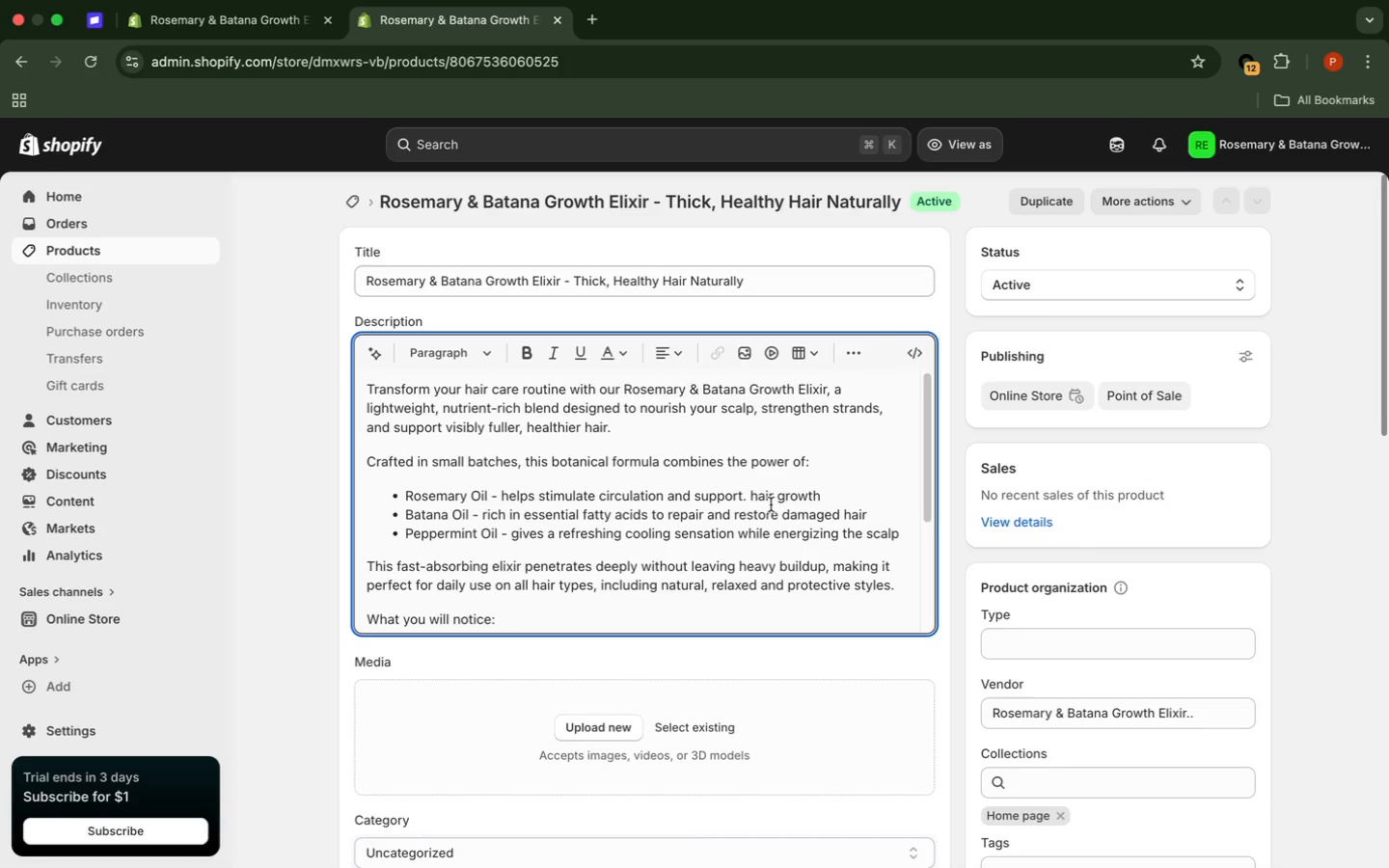 
left_click([753, 497])
 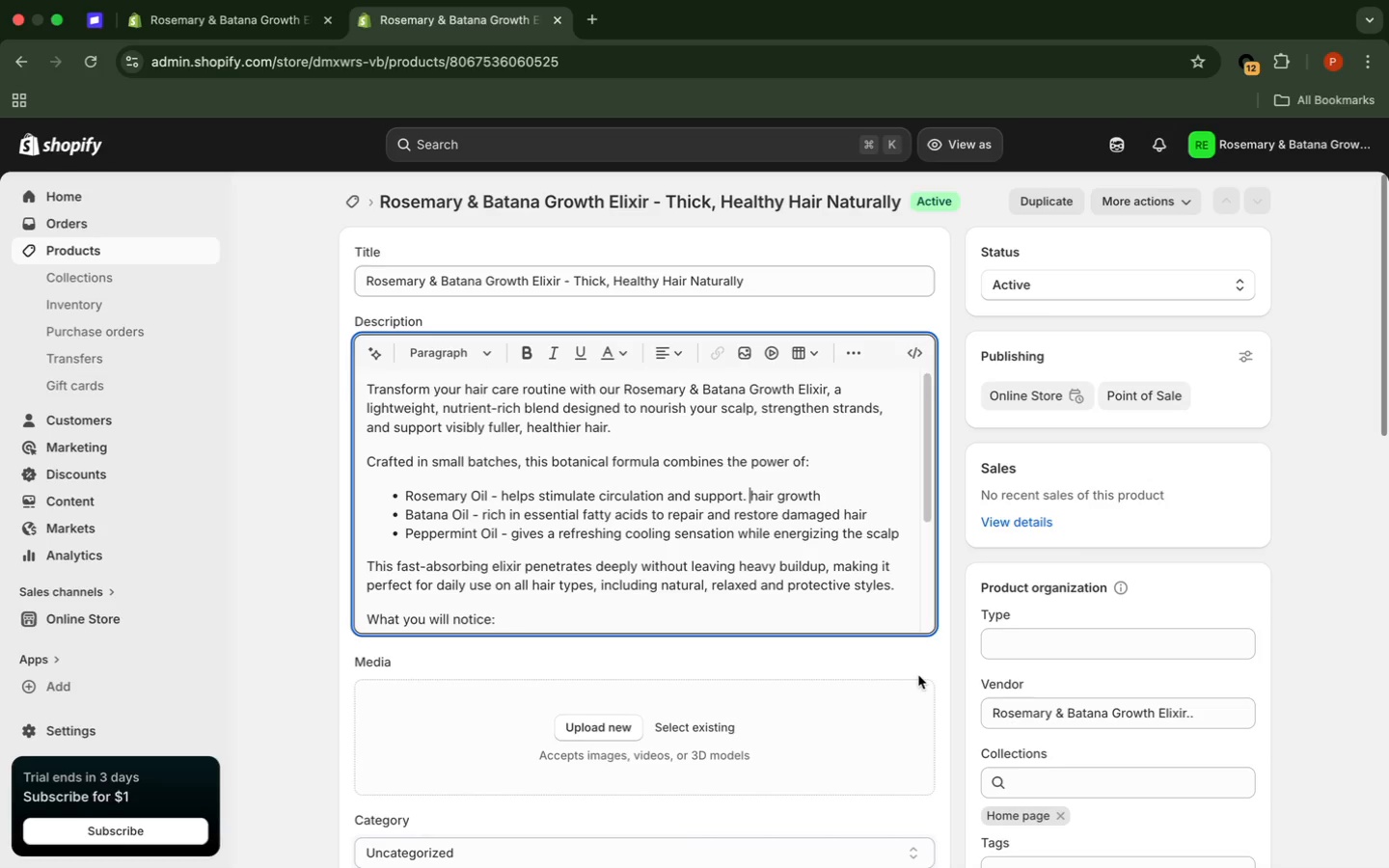 
key(Backspace)
 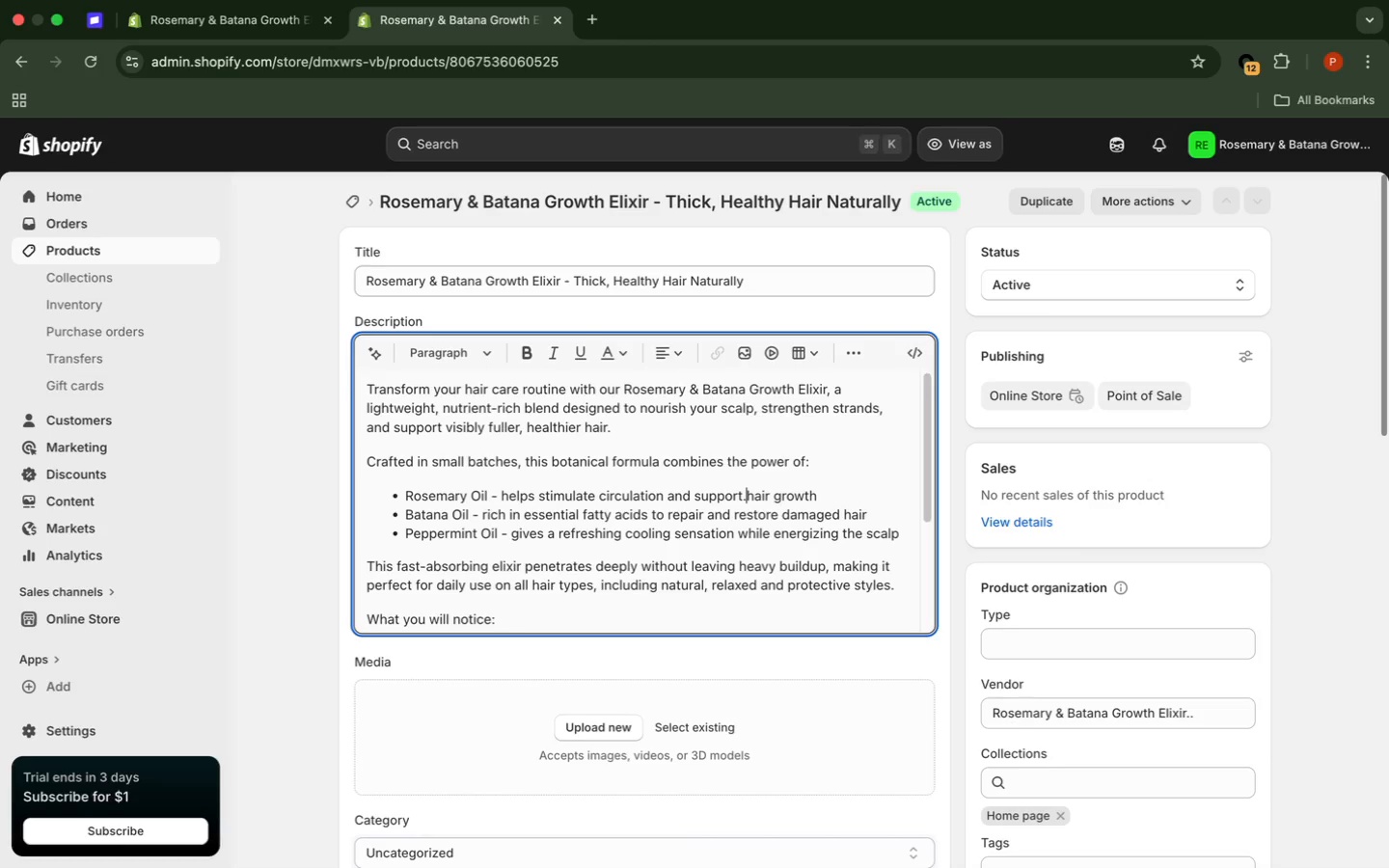 
key(Backspace)
 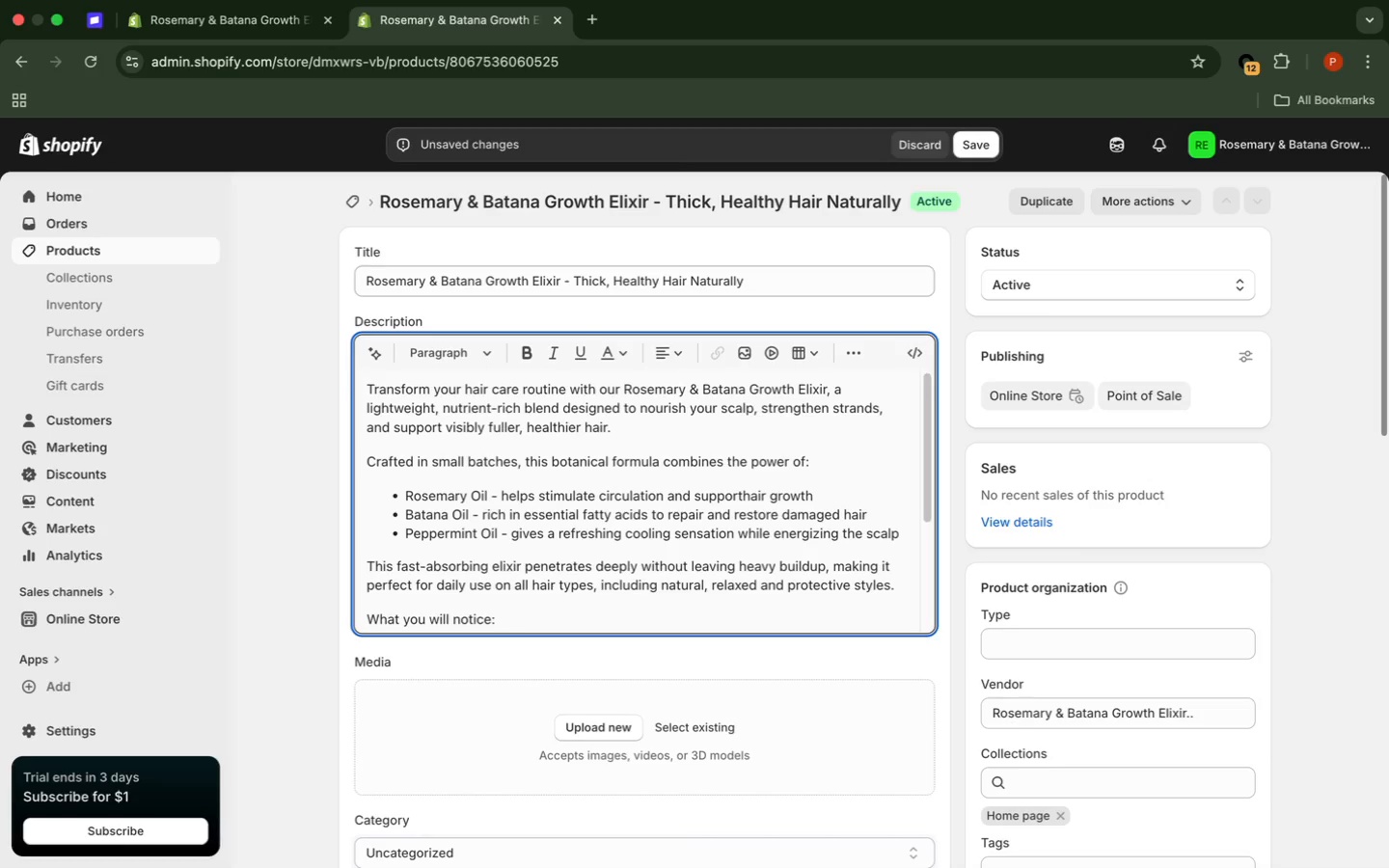 
key(Space)
 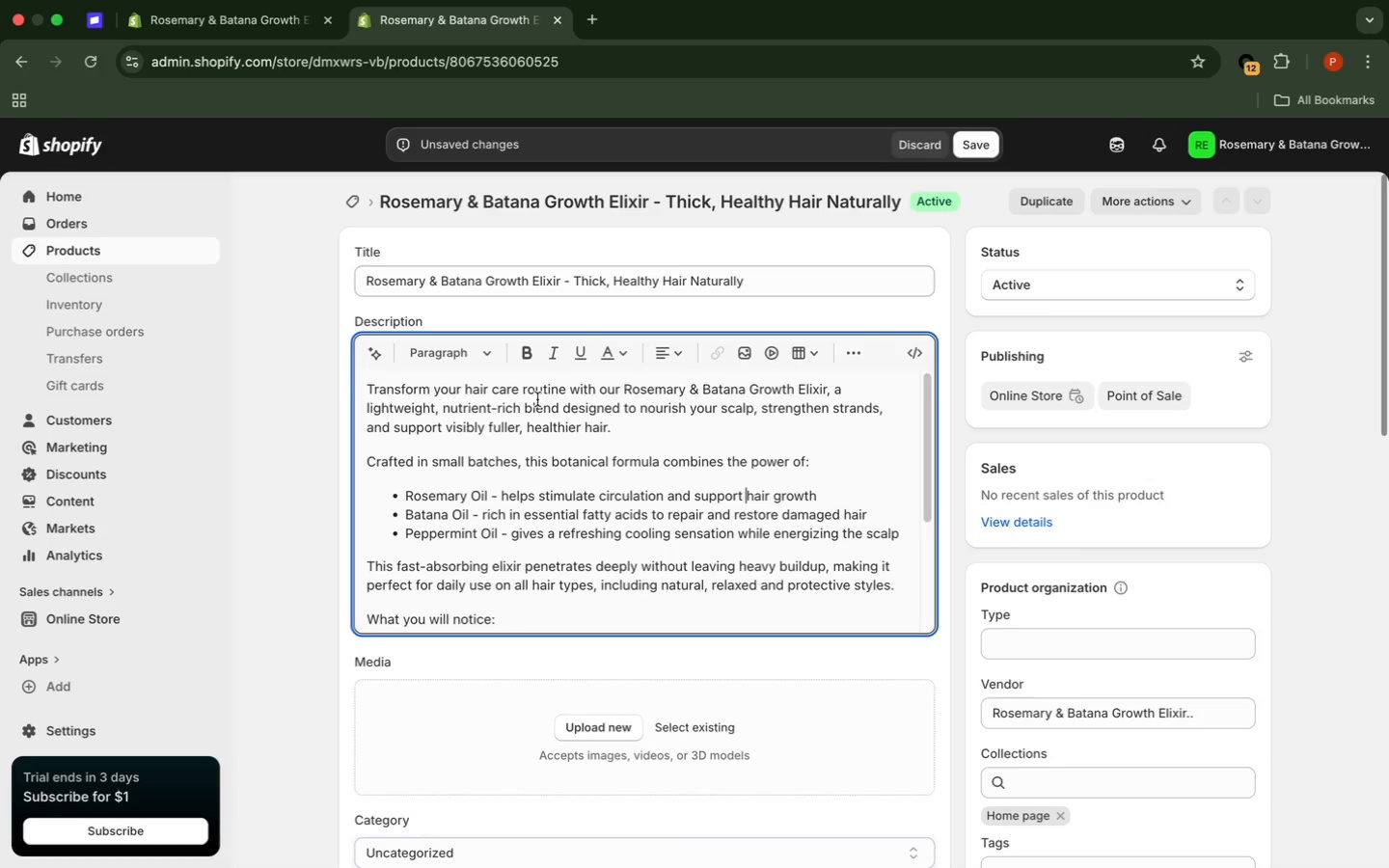 
wait(17.59)
 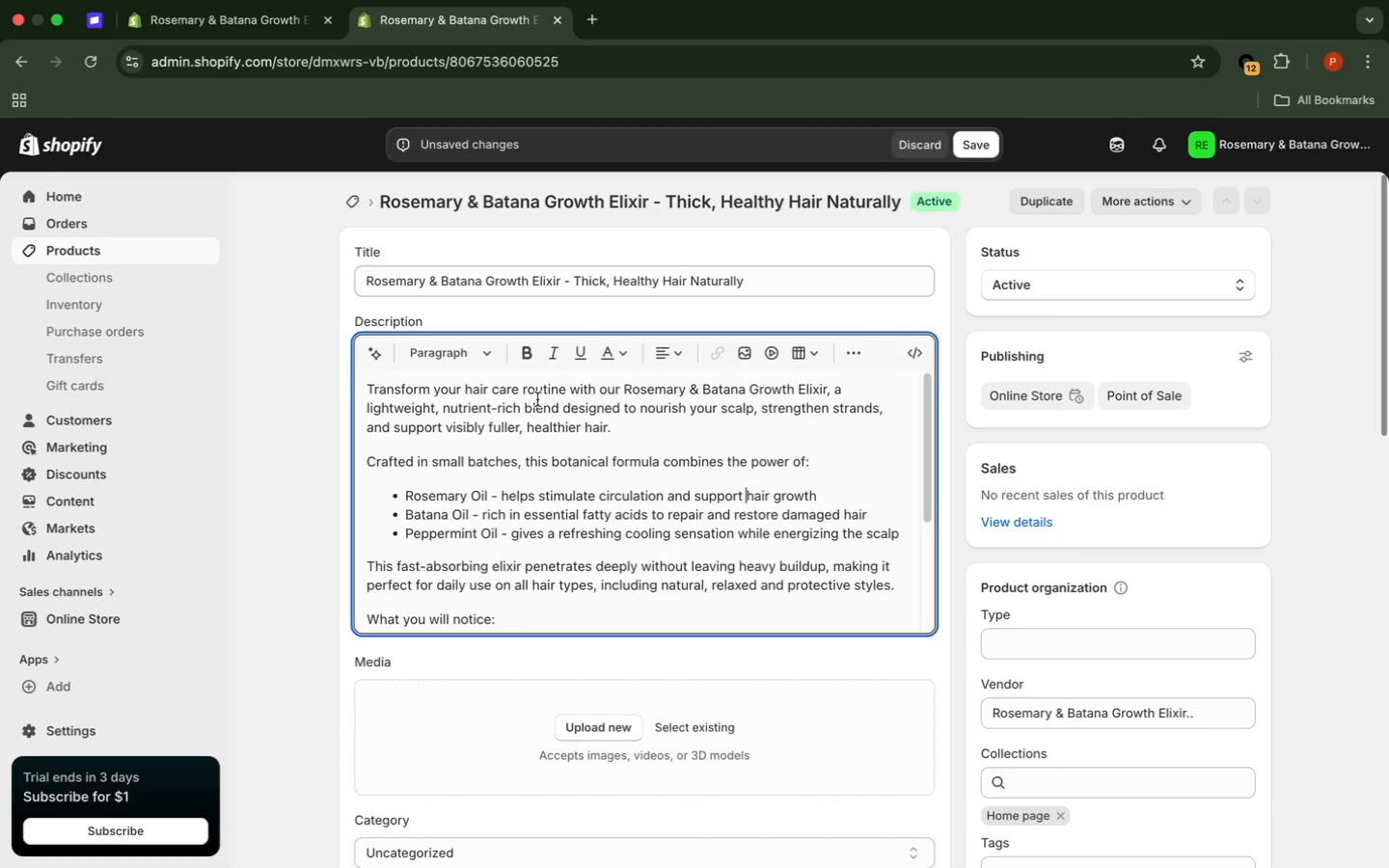 
scroll: coordinate [528, 498], scroll_direction: up, amount: 28.0
 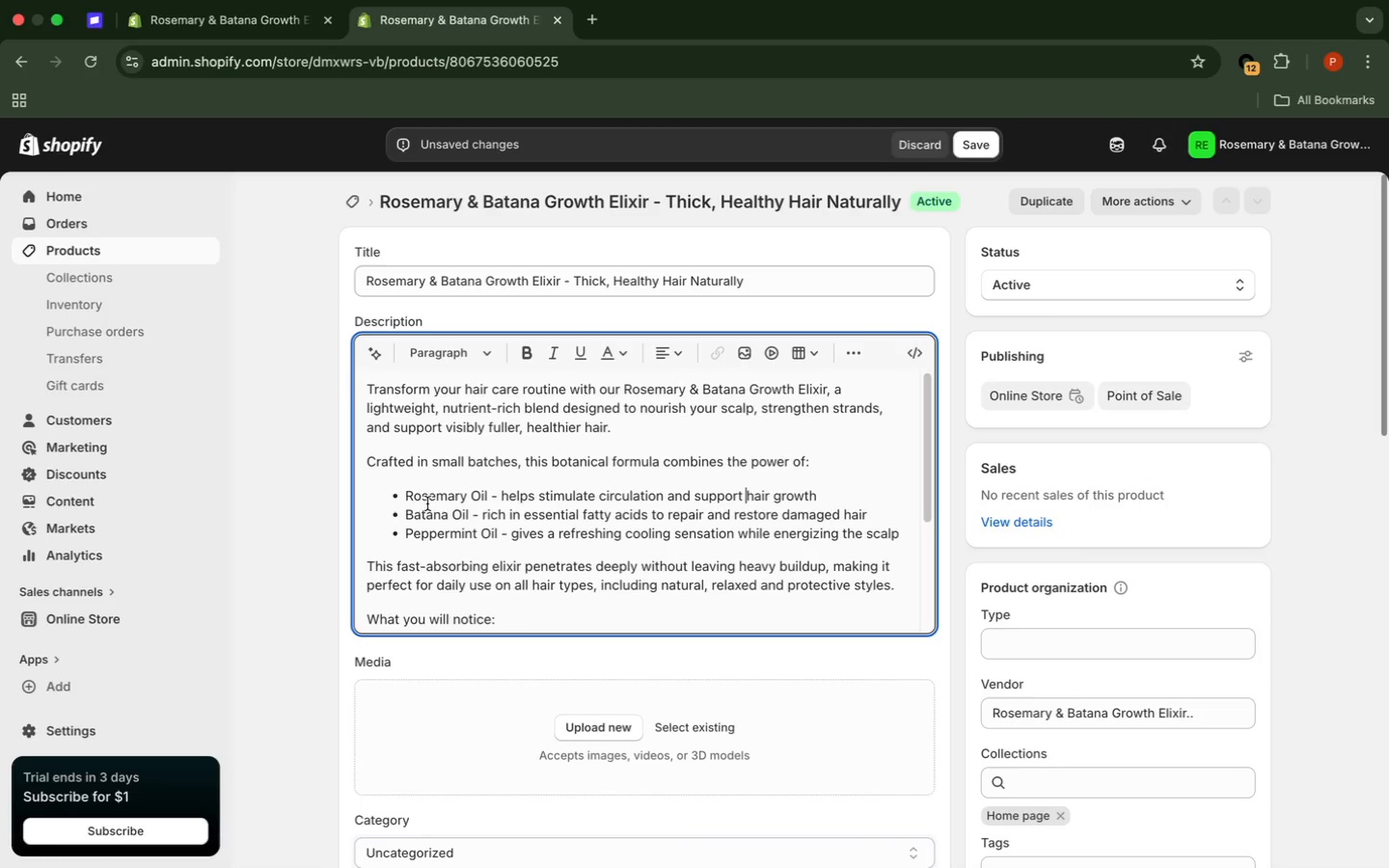 
left_click_drag(start_coordinate=[406, 494], to_coordinate=[488, 497])
 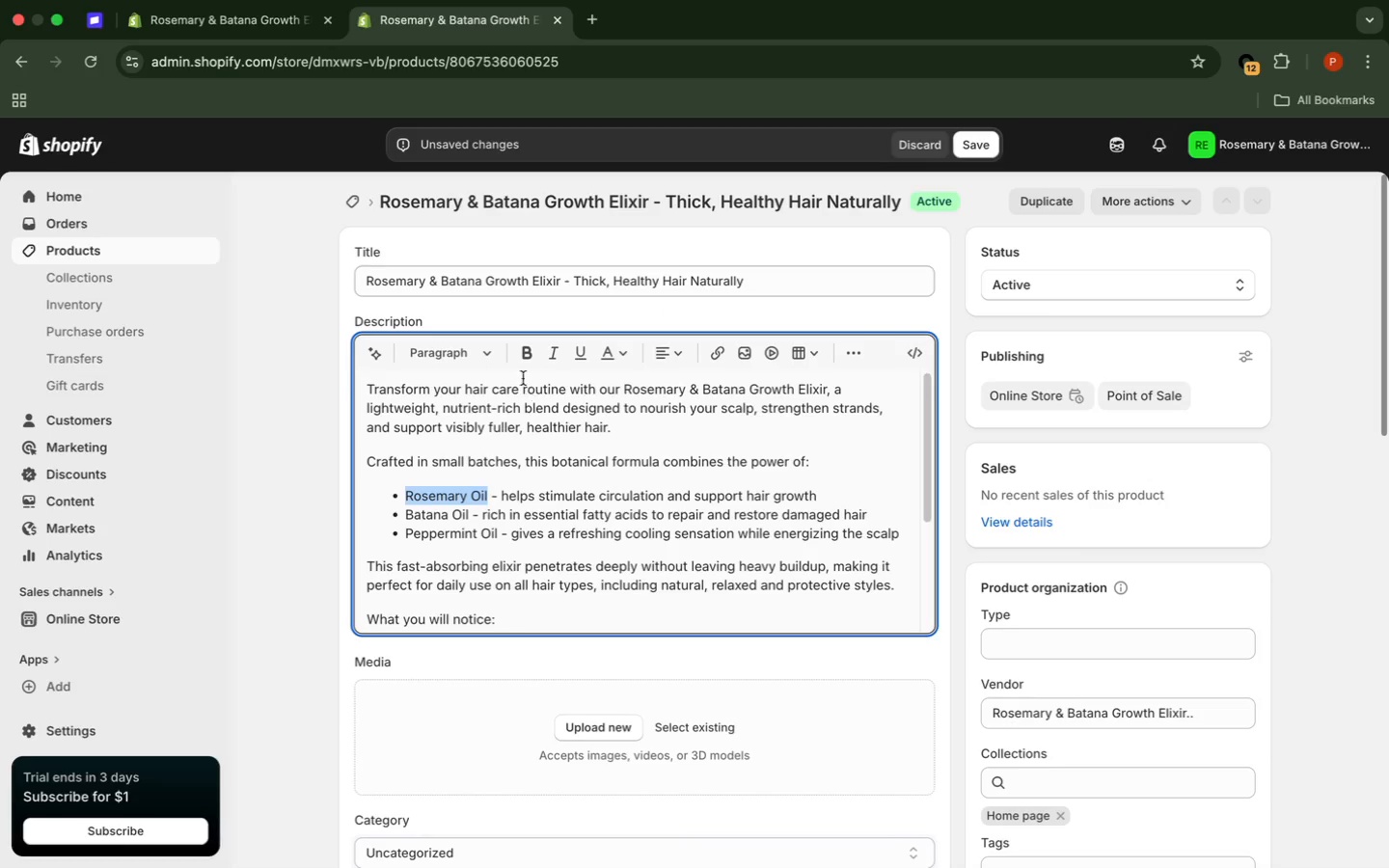 
left_click([526, 363])
 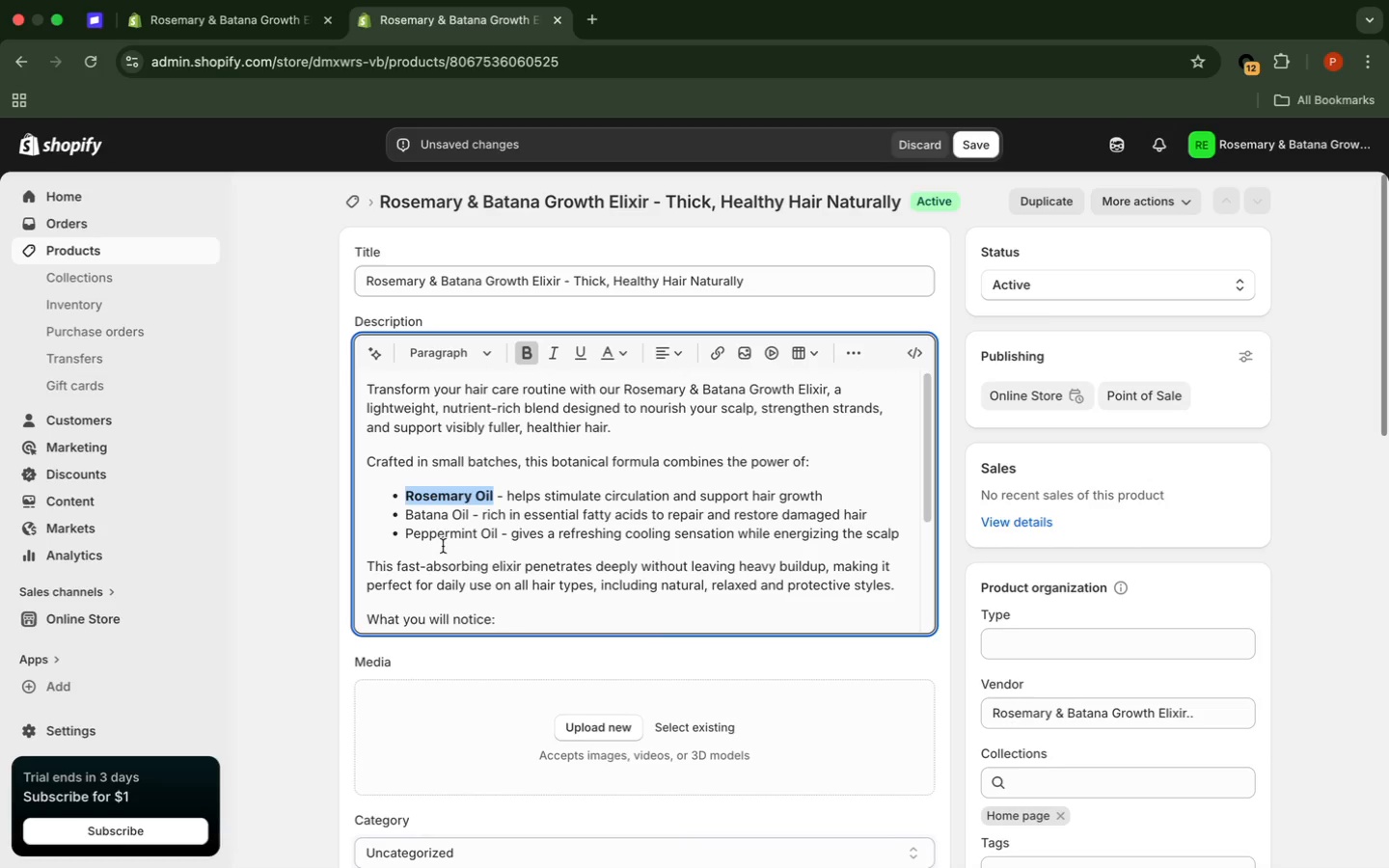 
left_click_drag(start_coordinate=[406, 515], to_coordinate=[469, 515])
 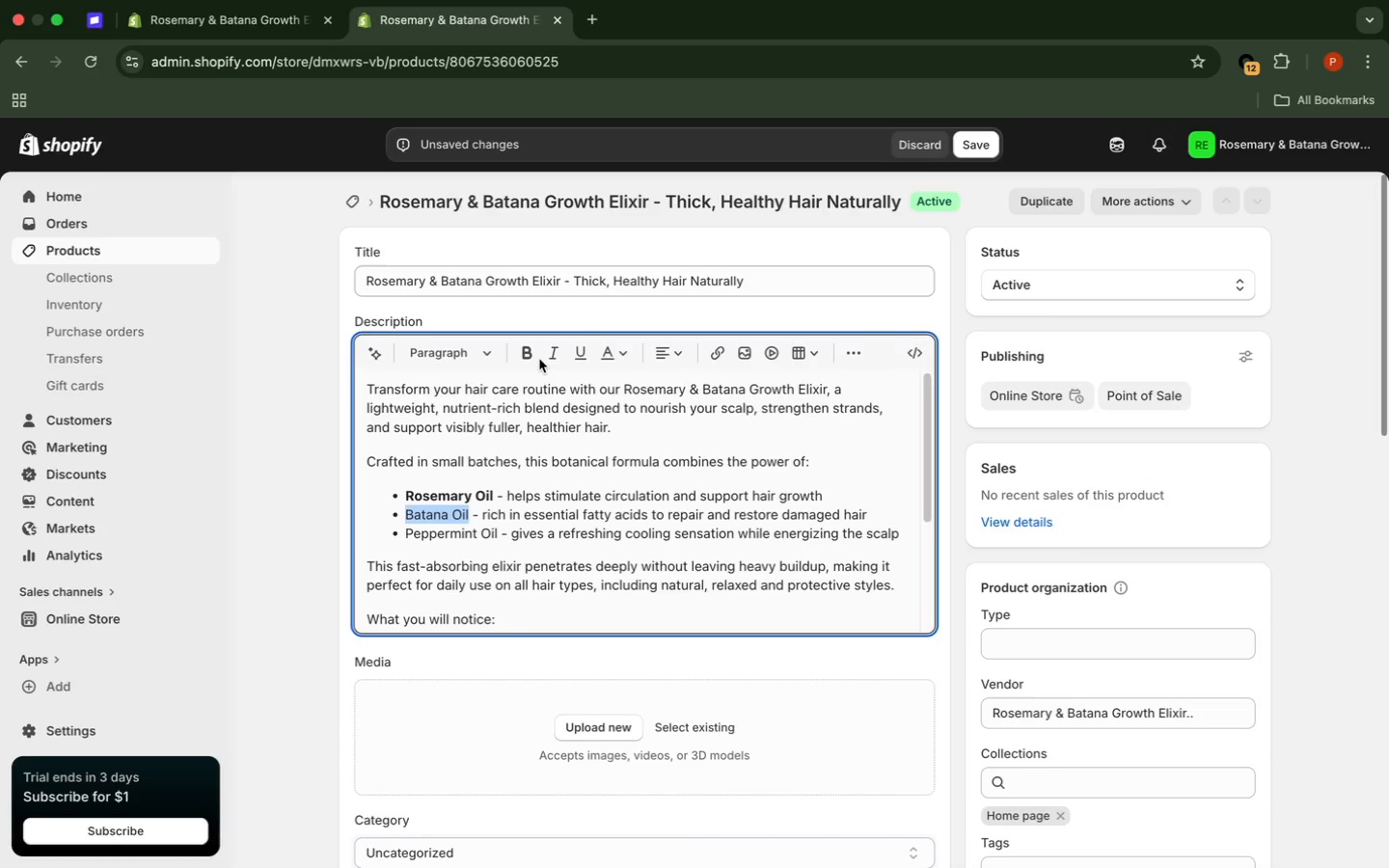 
left_click([530, 358])
 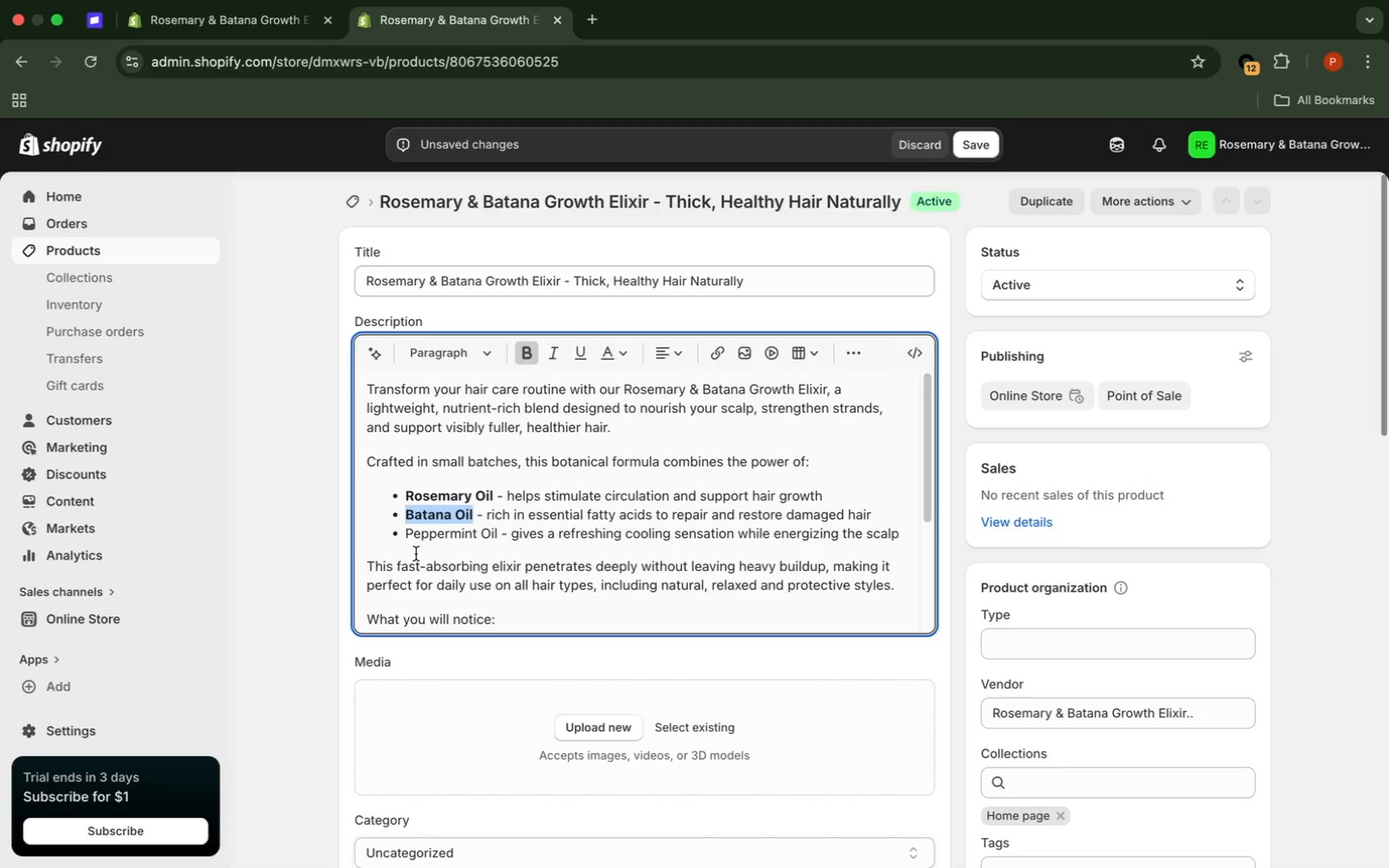 
left_click_drag(start_coordinate=[405, 538], to_coordinate=[499, 533])
 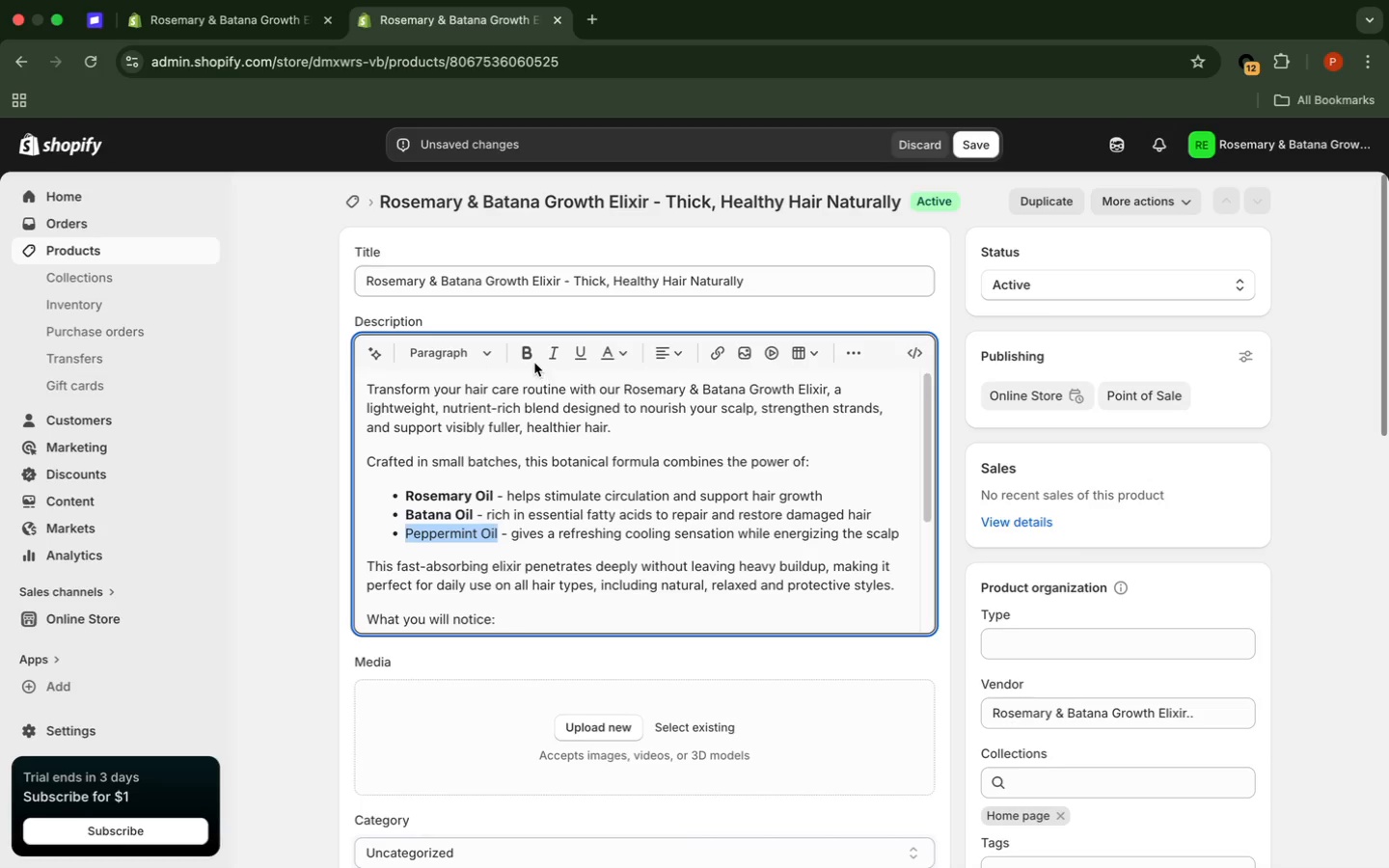 
left_click([531, 353])
 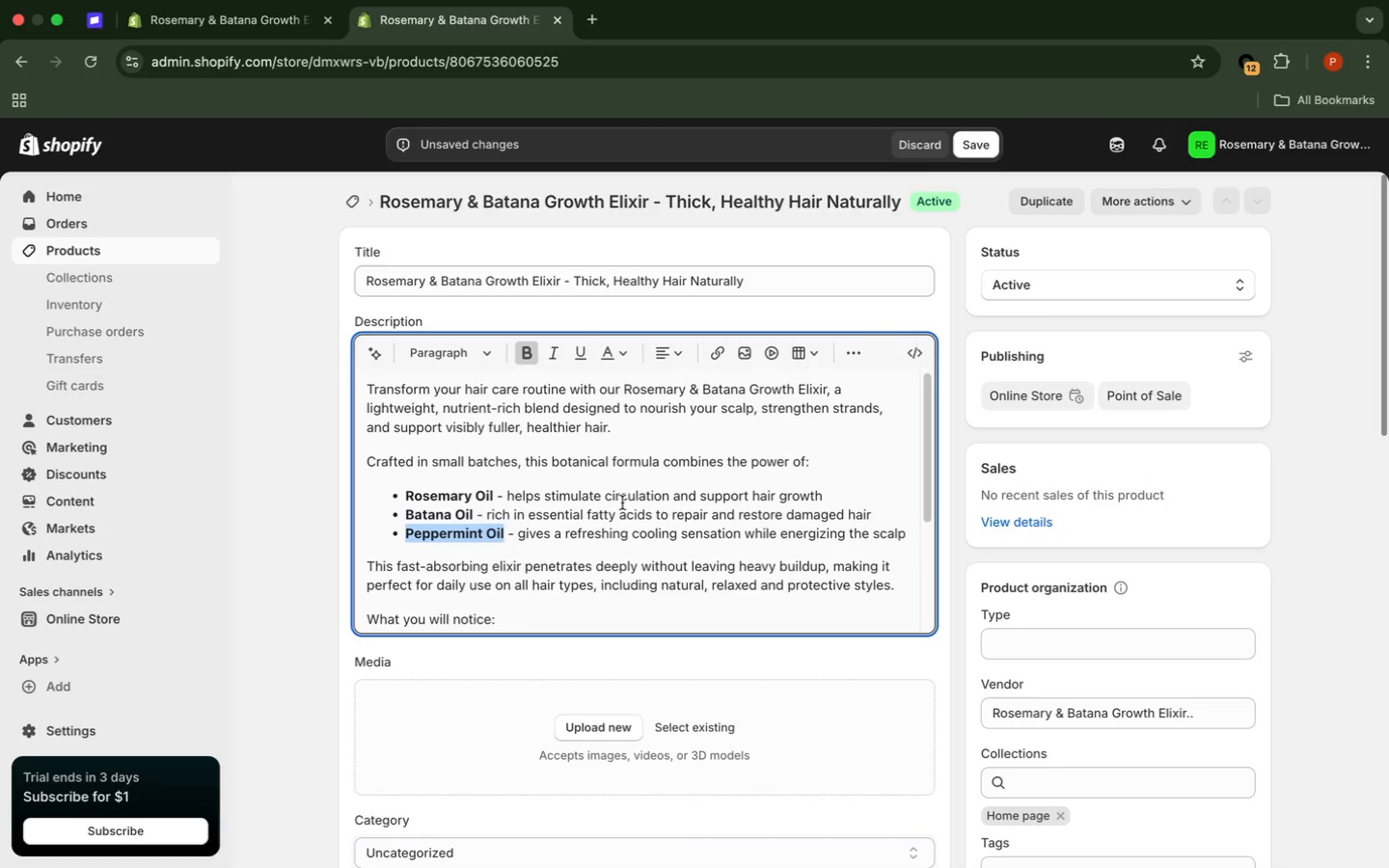 
left_click([622, 502])
 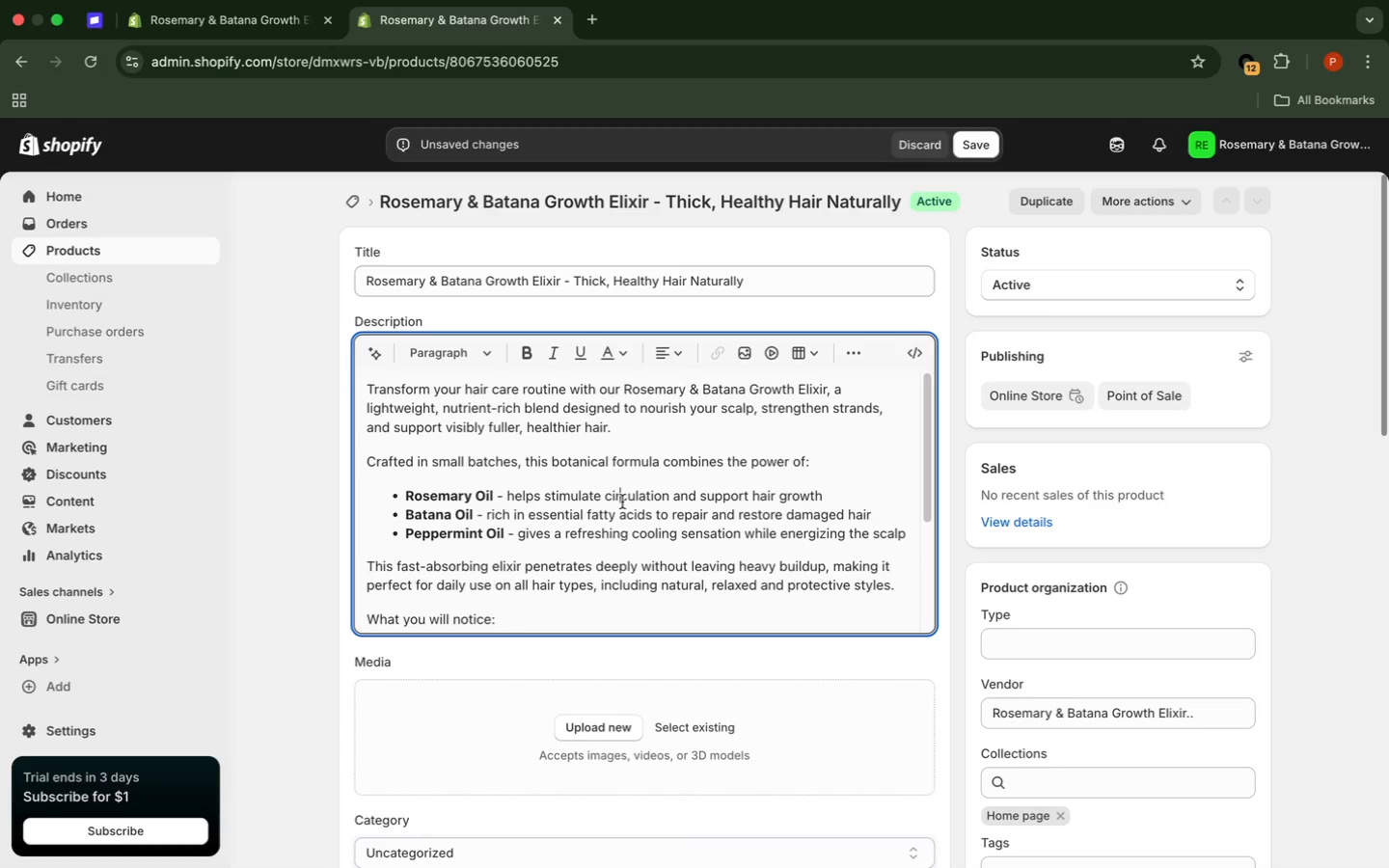 
scroll: coordinate [622, 503], scroll_direction: down, amount: 5.0
 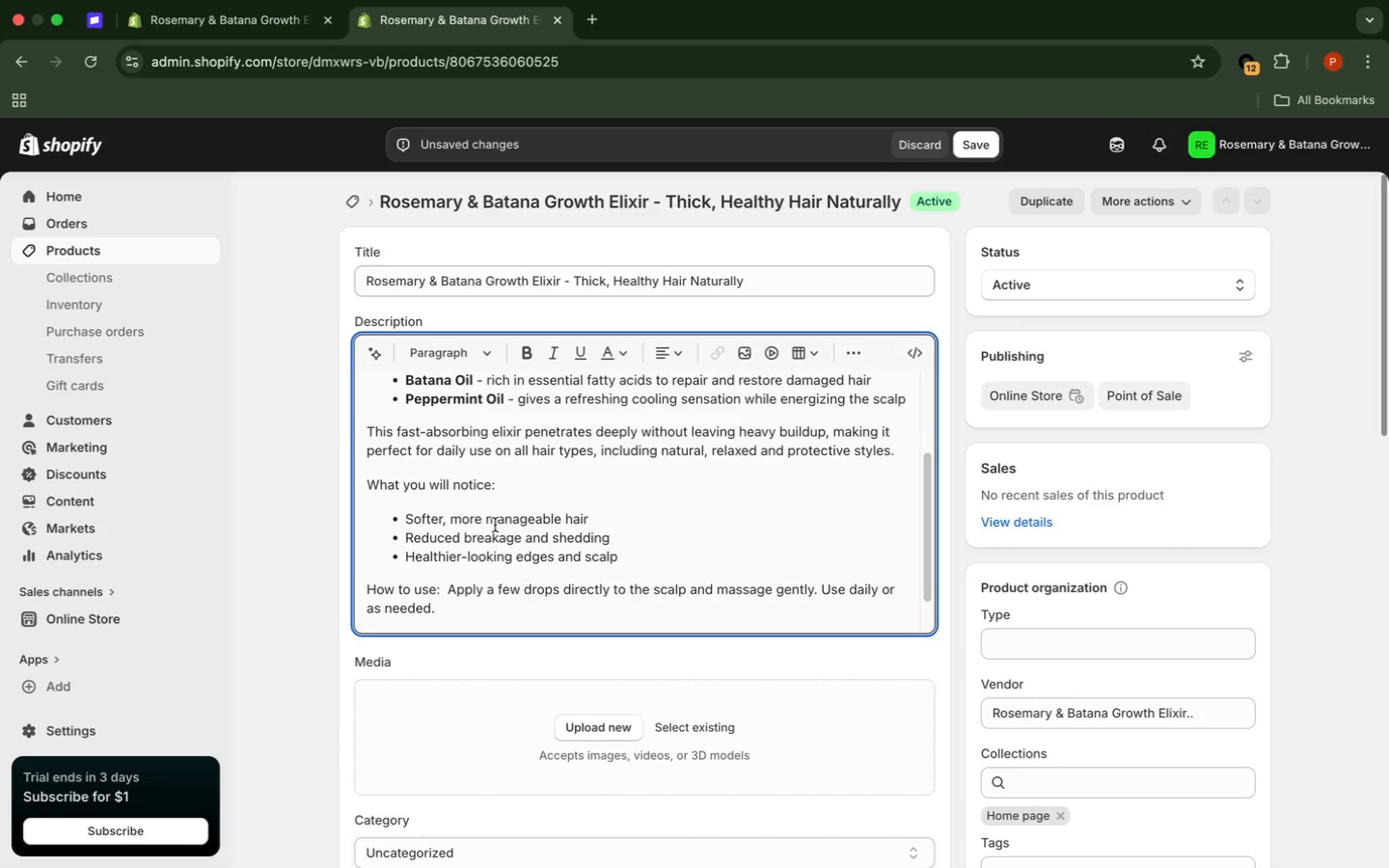 
left_click_drag(start_coordinate=[505, 494], to_coordinate=[360, 489])
 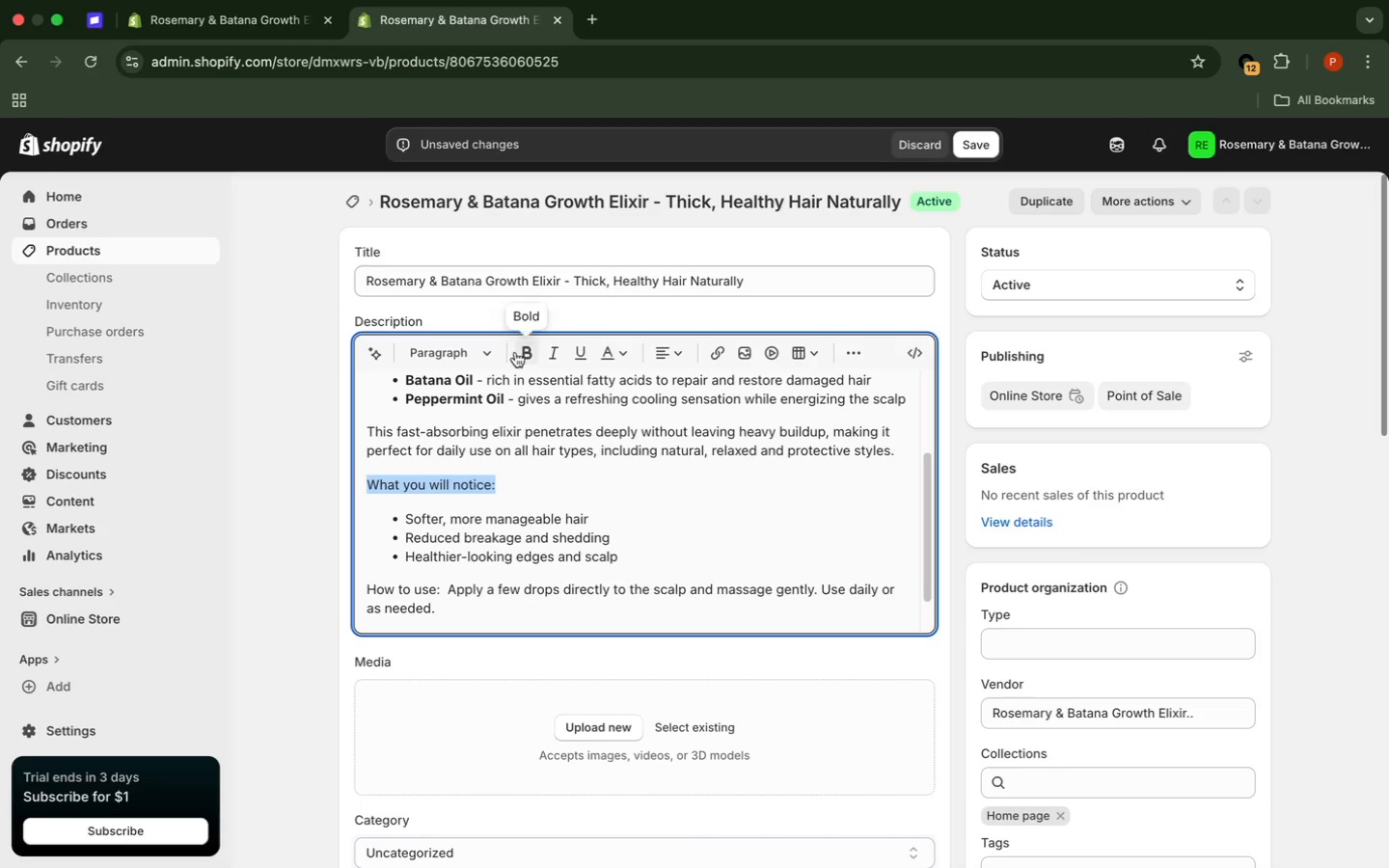 
left_click([515, 352])
 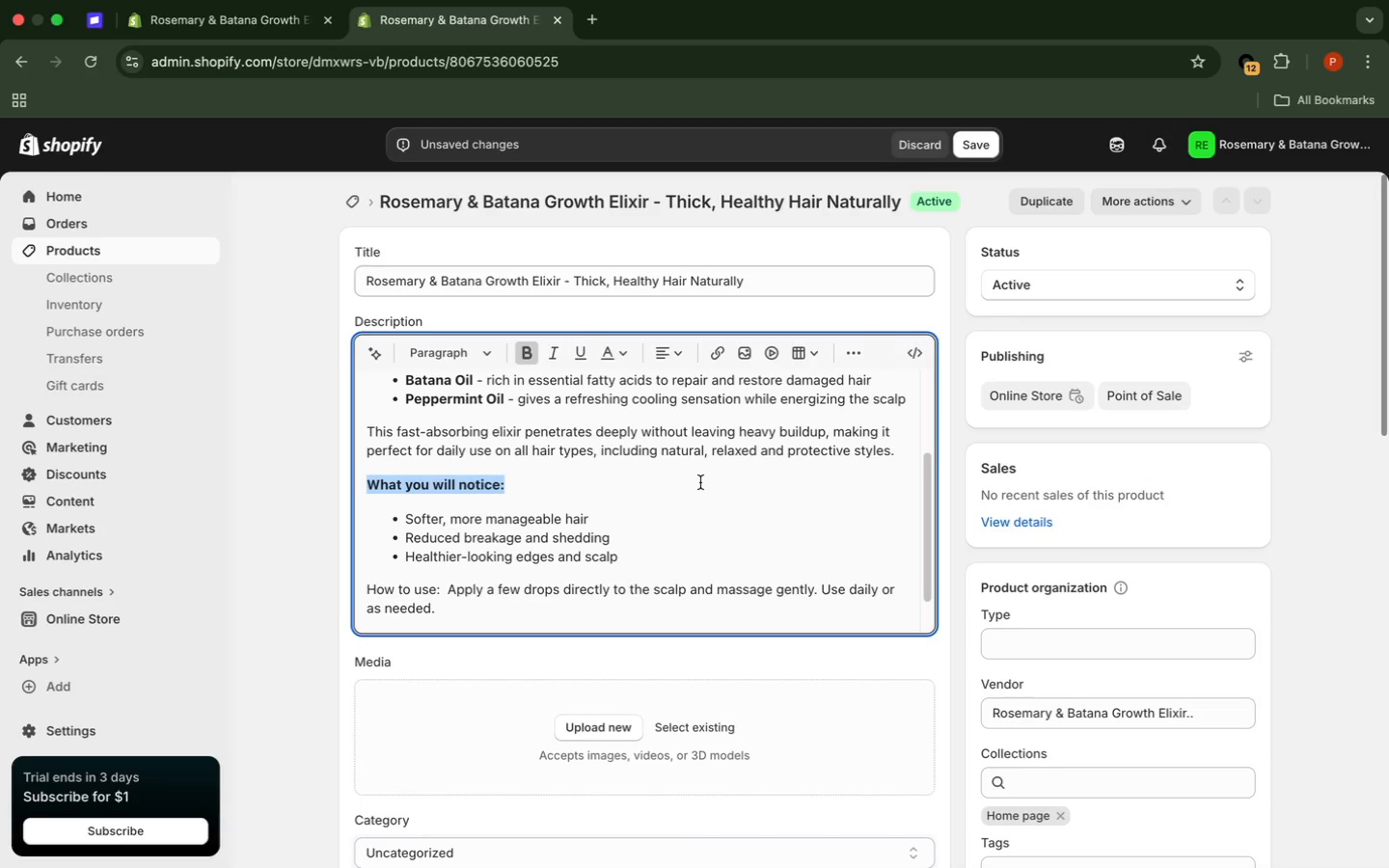 
left_click([700, 482])
 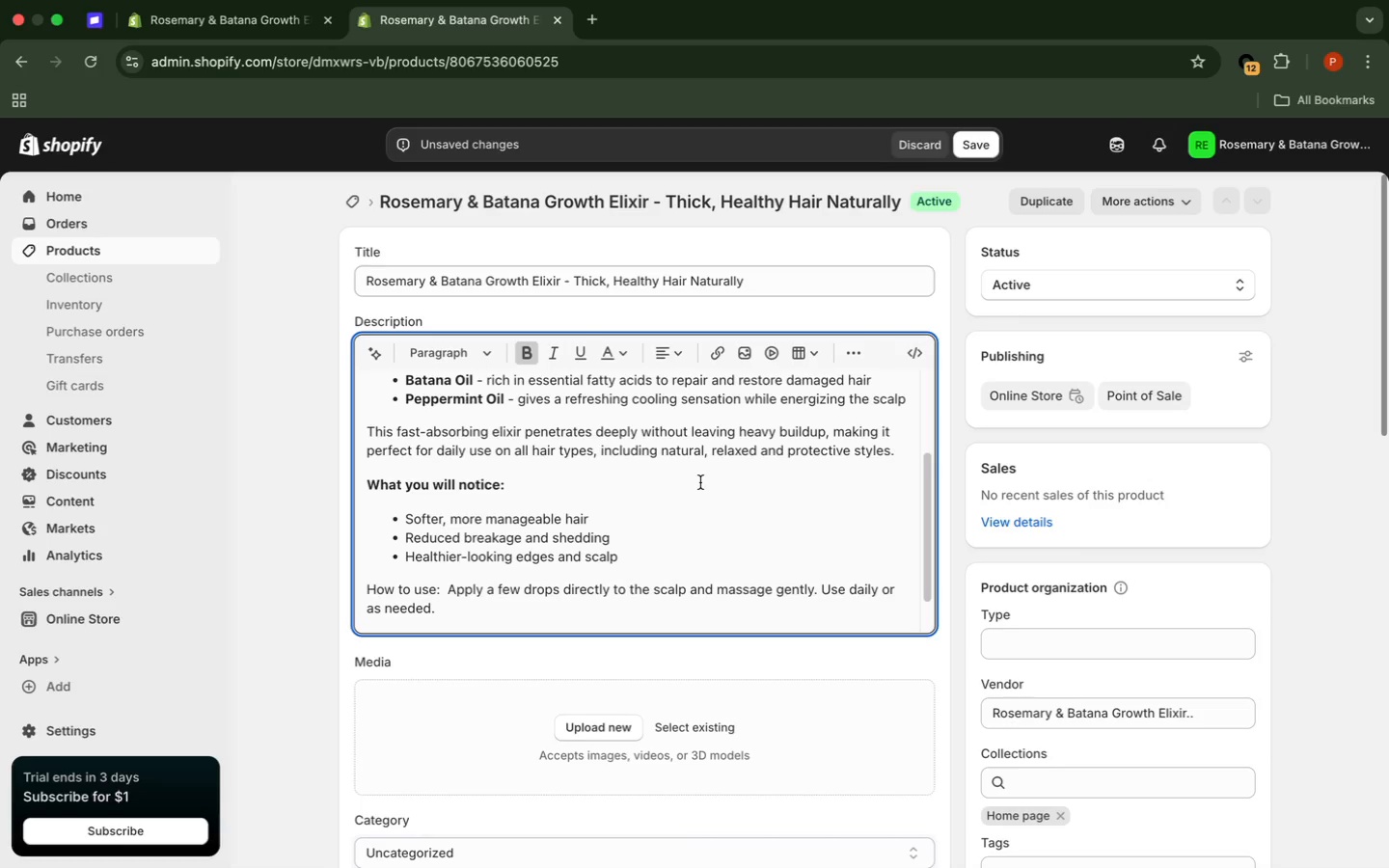 
scroll: coordinate [700, 482], scroll_direction: down, amount: 2.0
 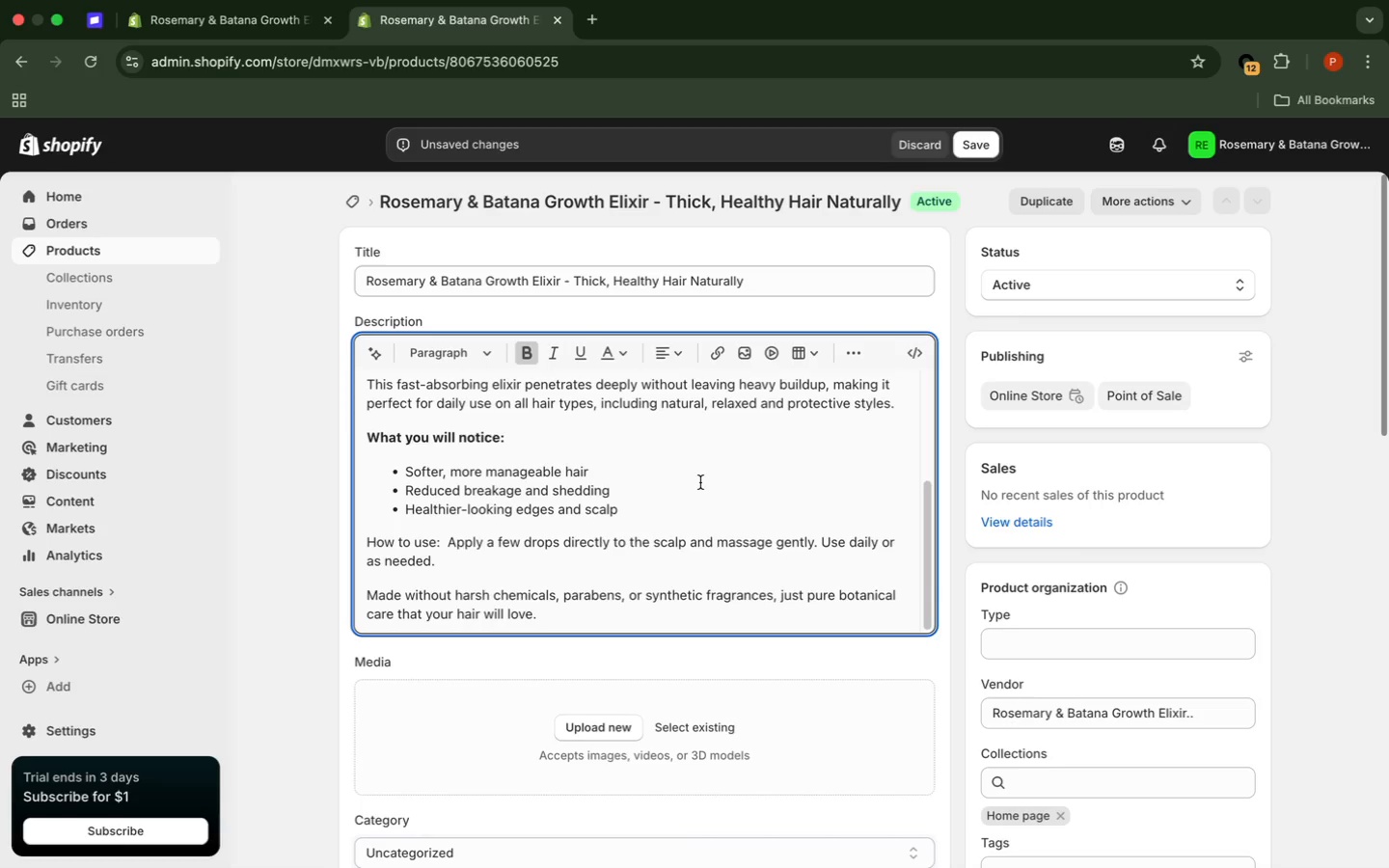 
scroll: coordinate [701, 483], scroll_direction: up, amount: 4.0
 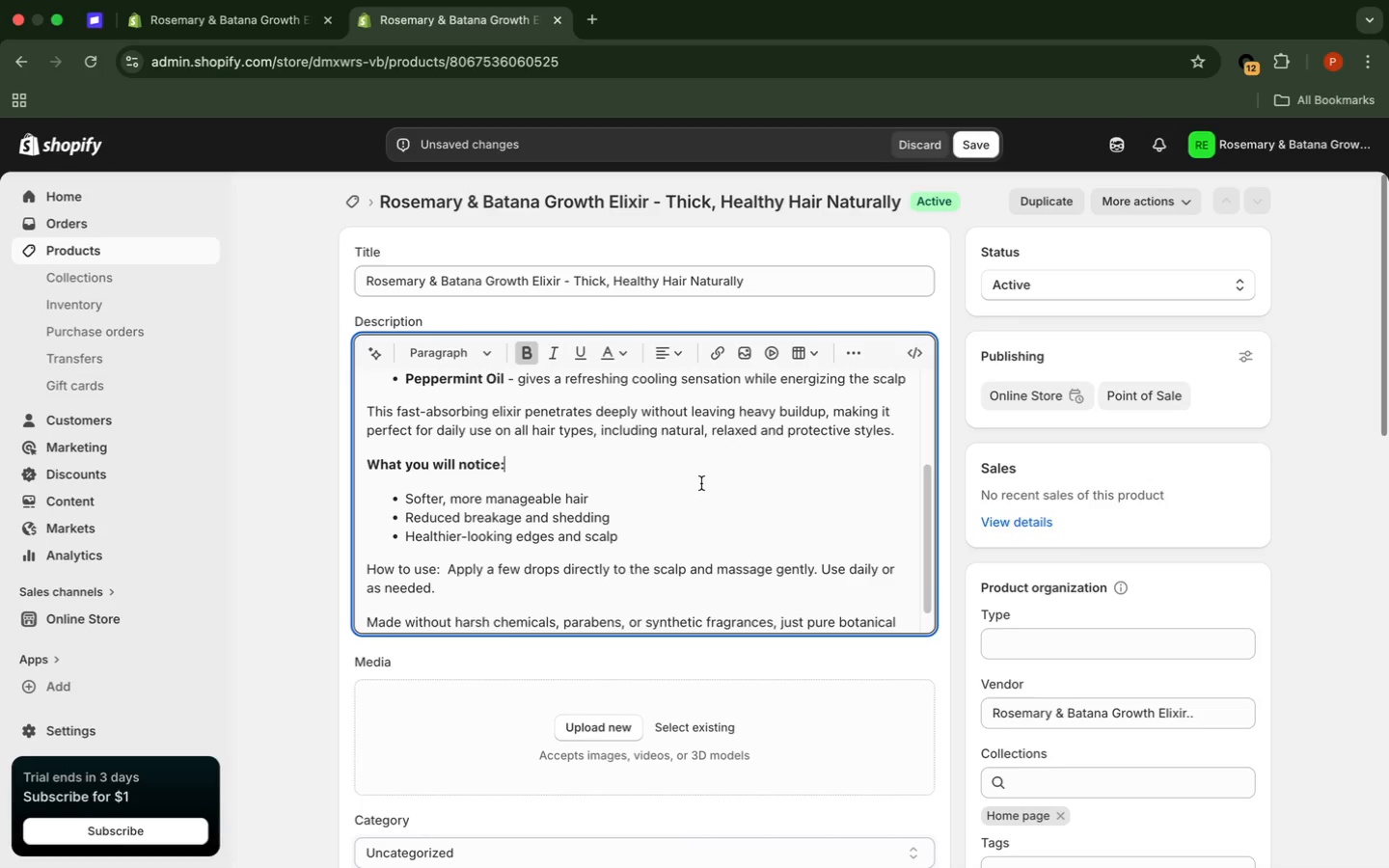 
scroll: coordinate [700, 483], scroll_direction: down, amount: 4.0
 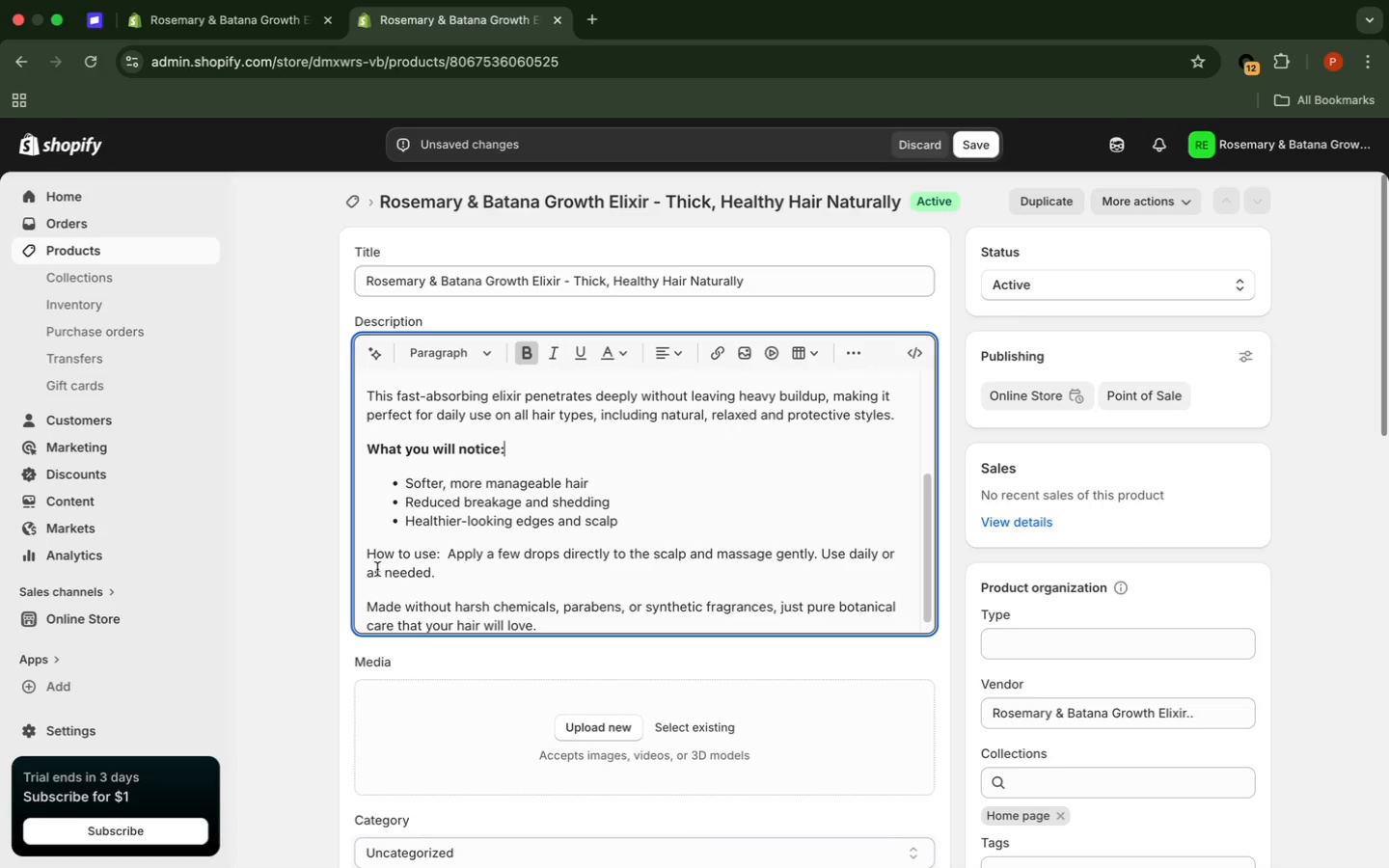 
left_click_drag(start_coordinate=[367, 554], to_coordinate=[444, 558])